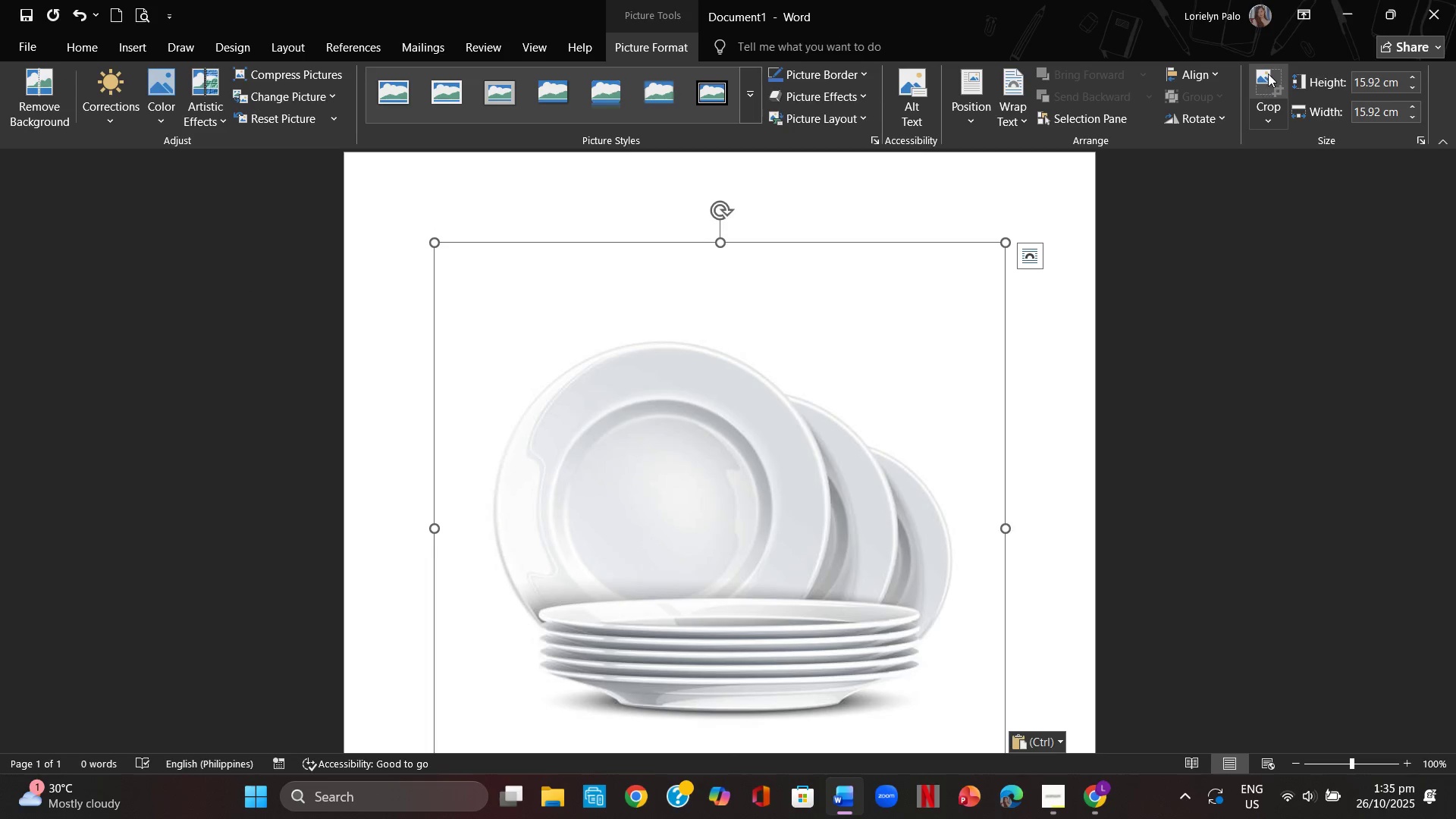 
left_click([1268, 74])
 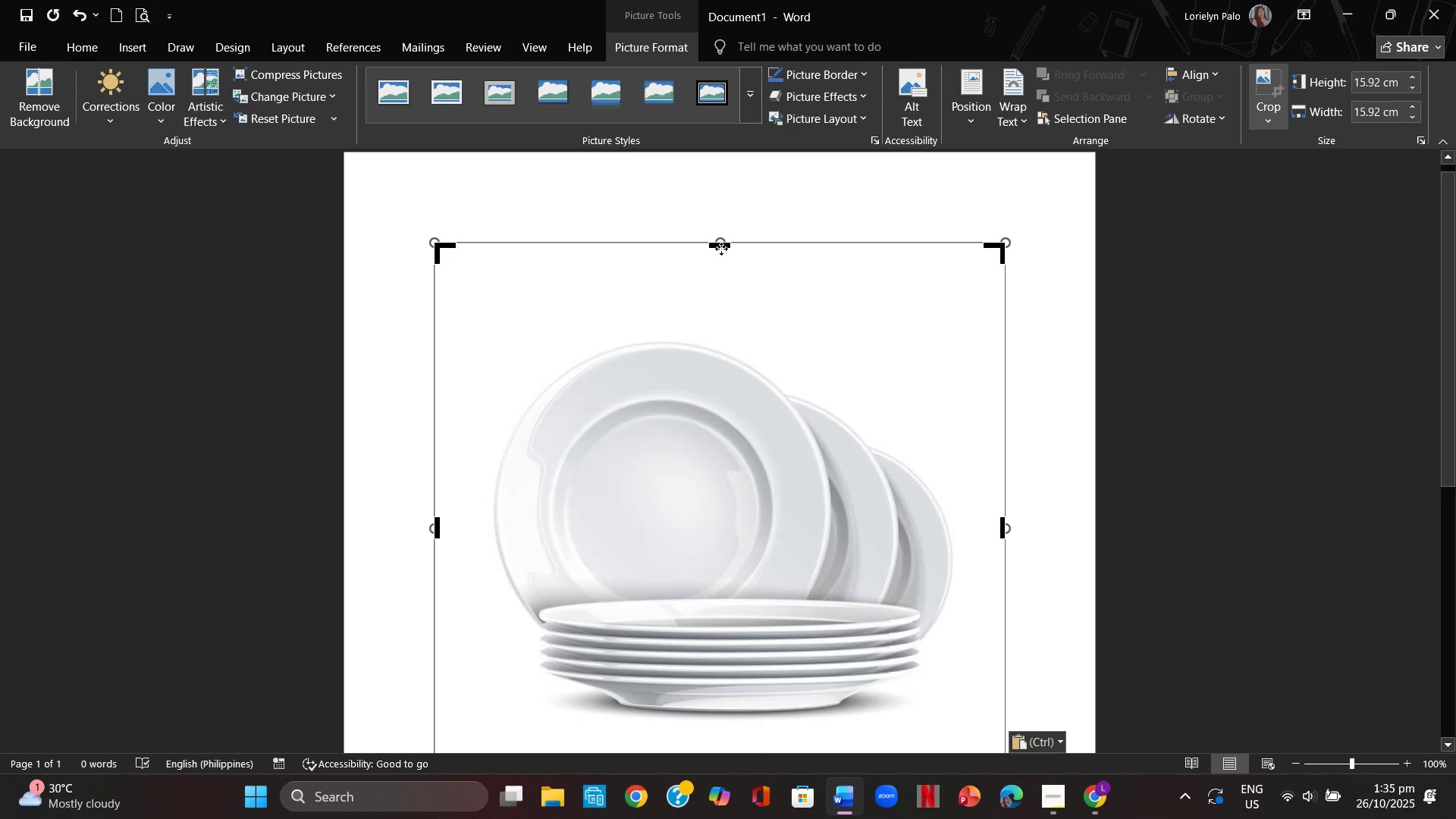 
left_click_drag(start_coordinate=[720, 248], to_coordinate=[715, 327])
 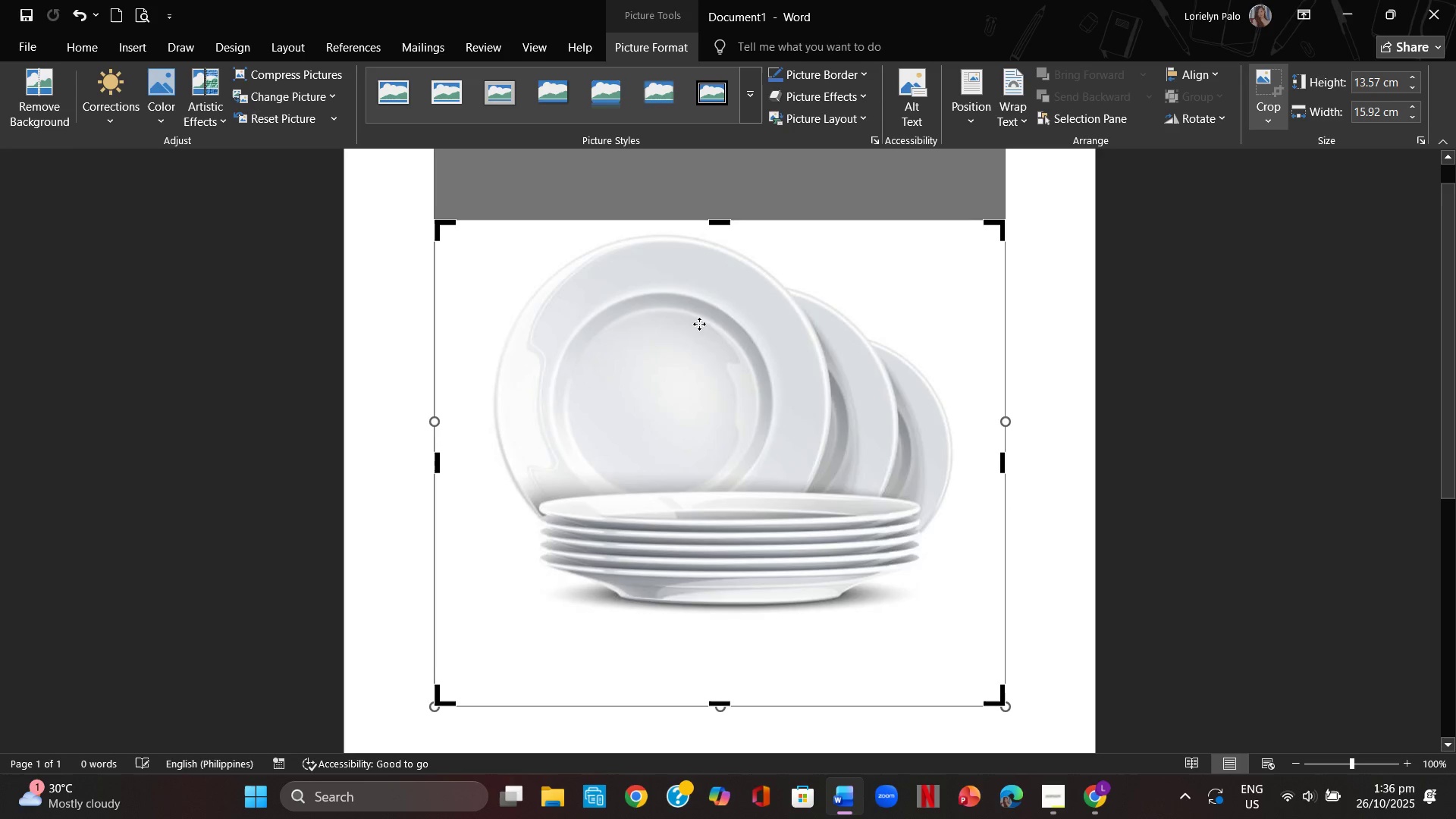 
scroll: coordinate [699, 324], scroll_direction: down, amount: 1.0
 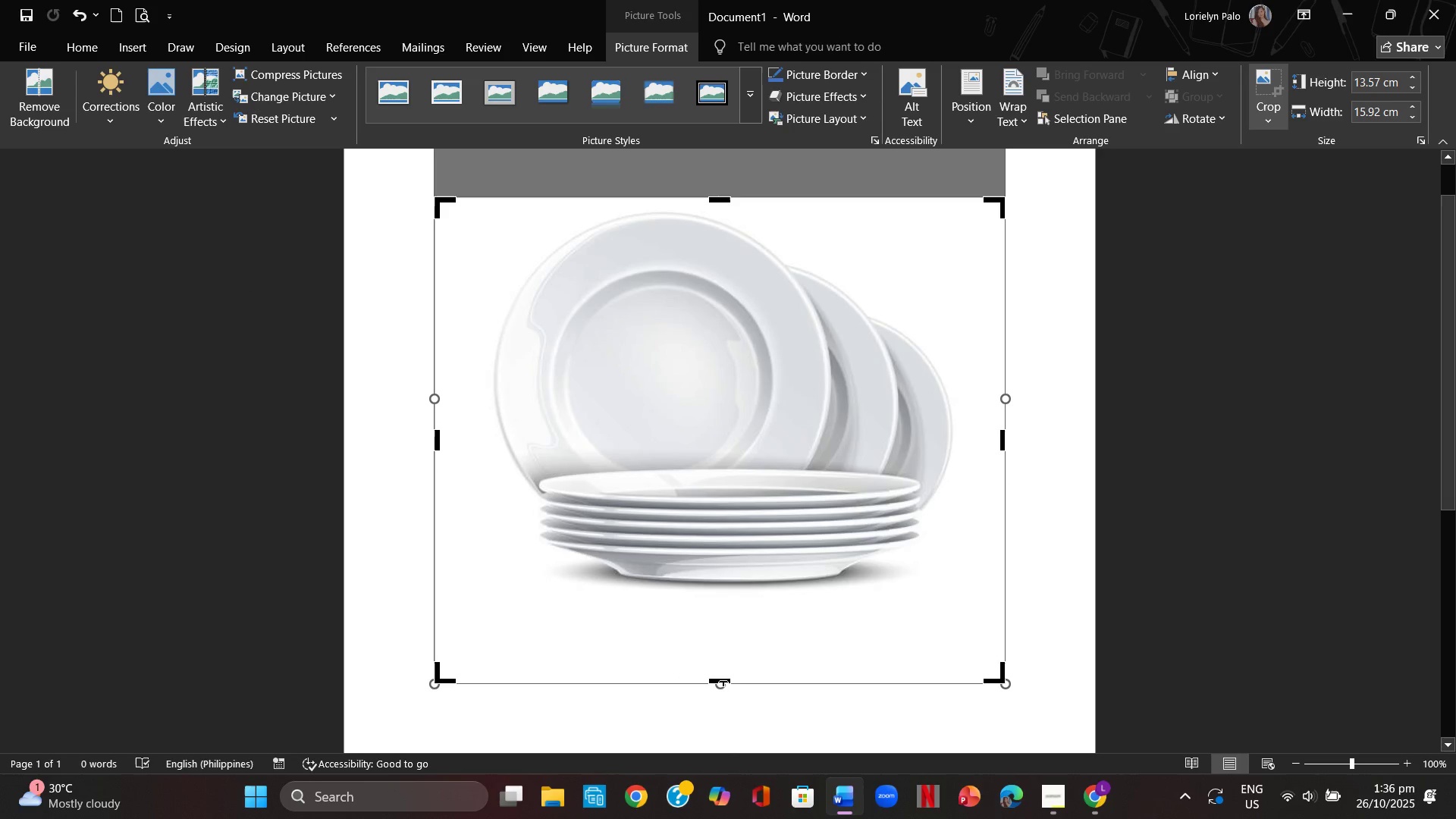 
left_click_drag(start_coordinate=[725, 681], to_coordinate=[742, 590])
 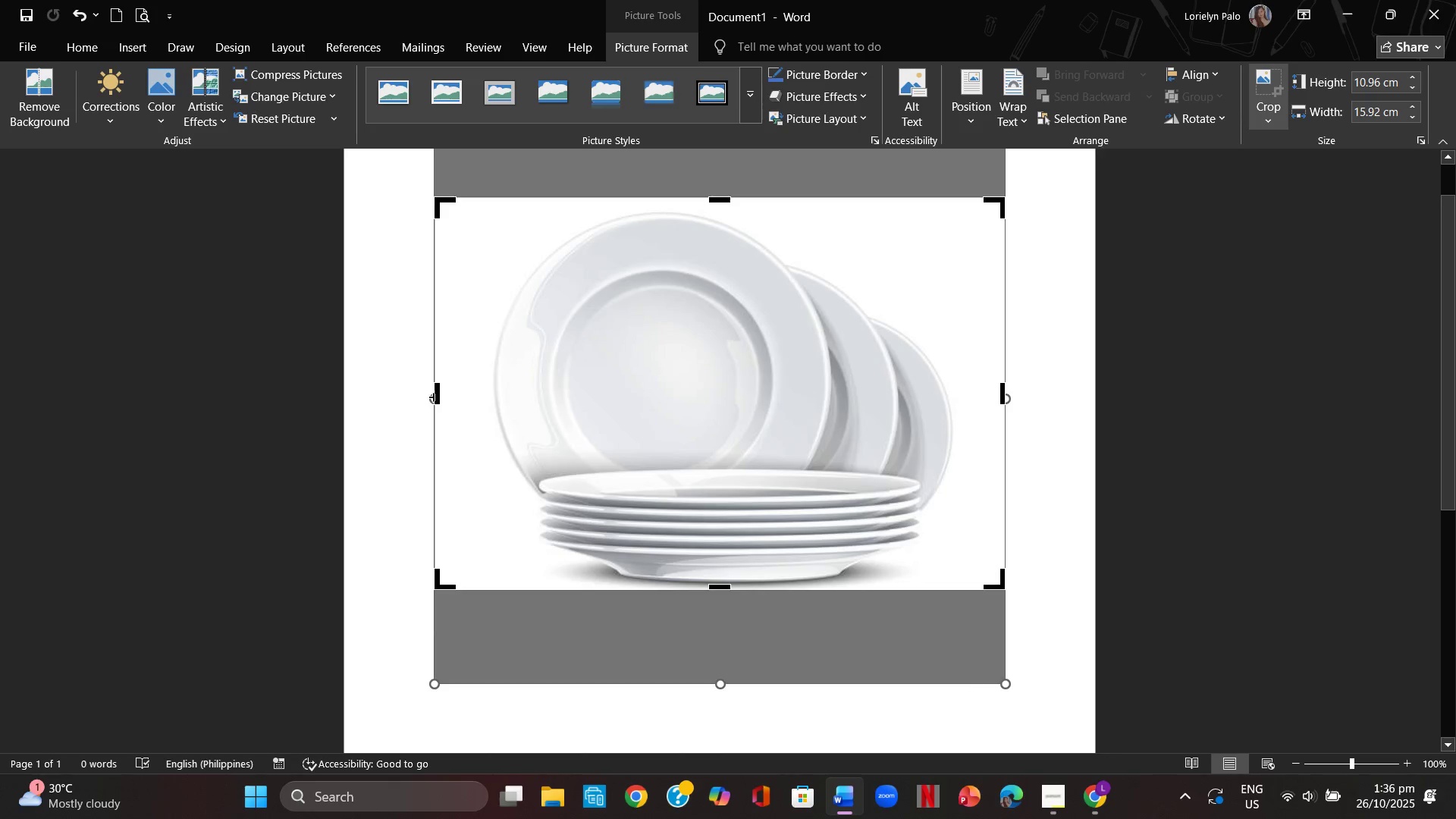 
left_click_drag(start_coordinate=[434, 397], to_coordinate=[481, 425])
 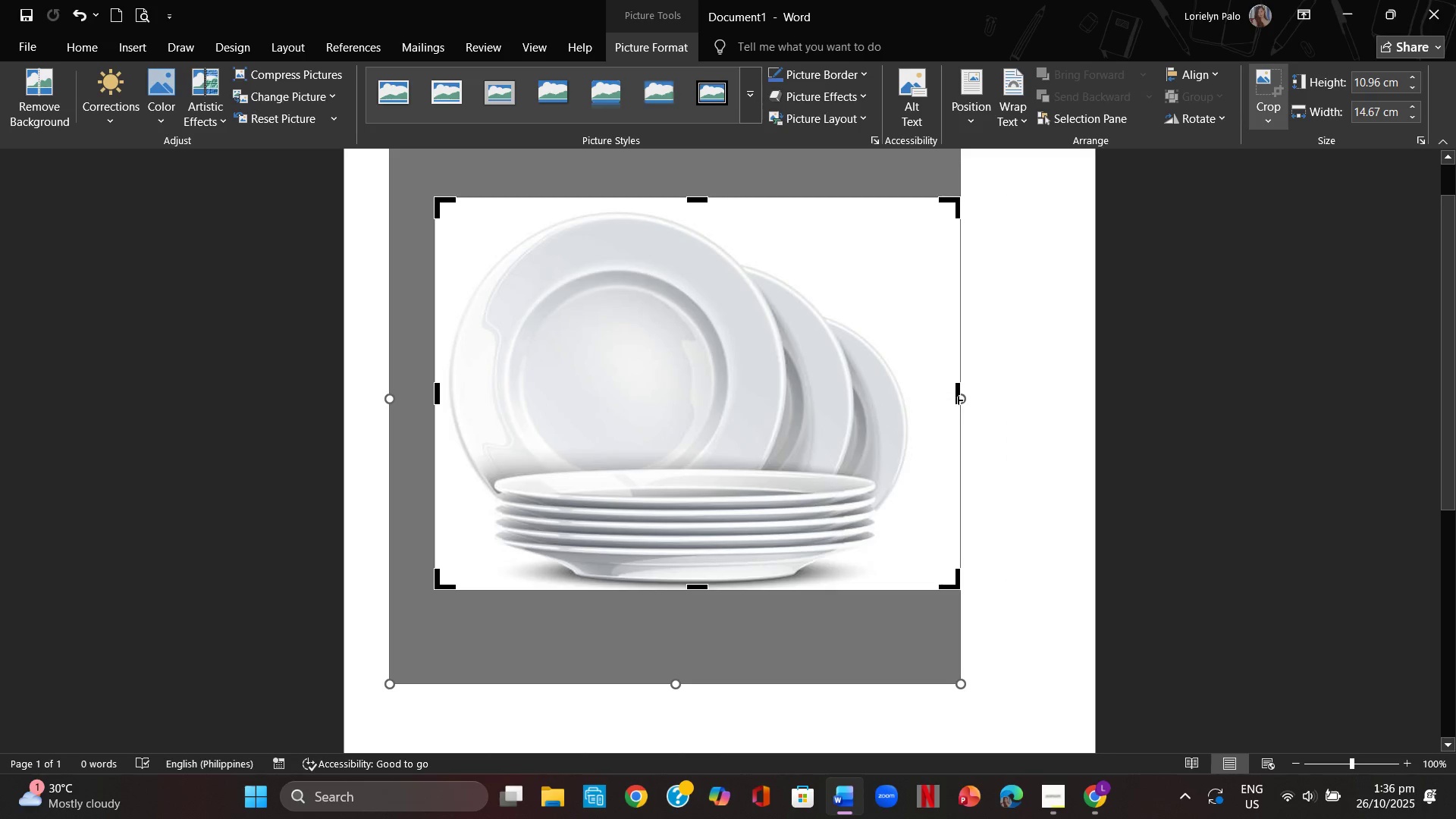 
left_click_drag(start_coordinate=[959, 401], to_coordinate=[918, 435])
 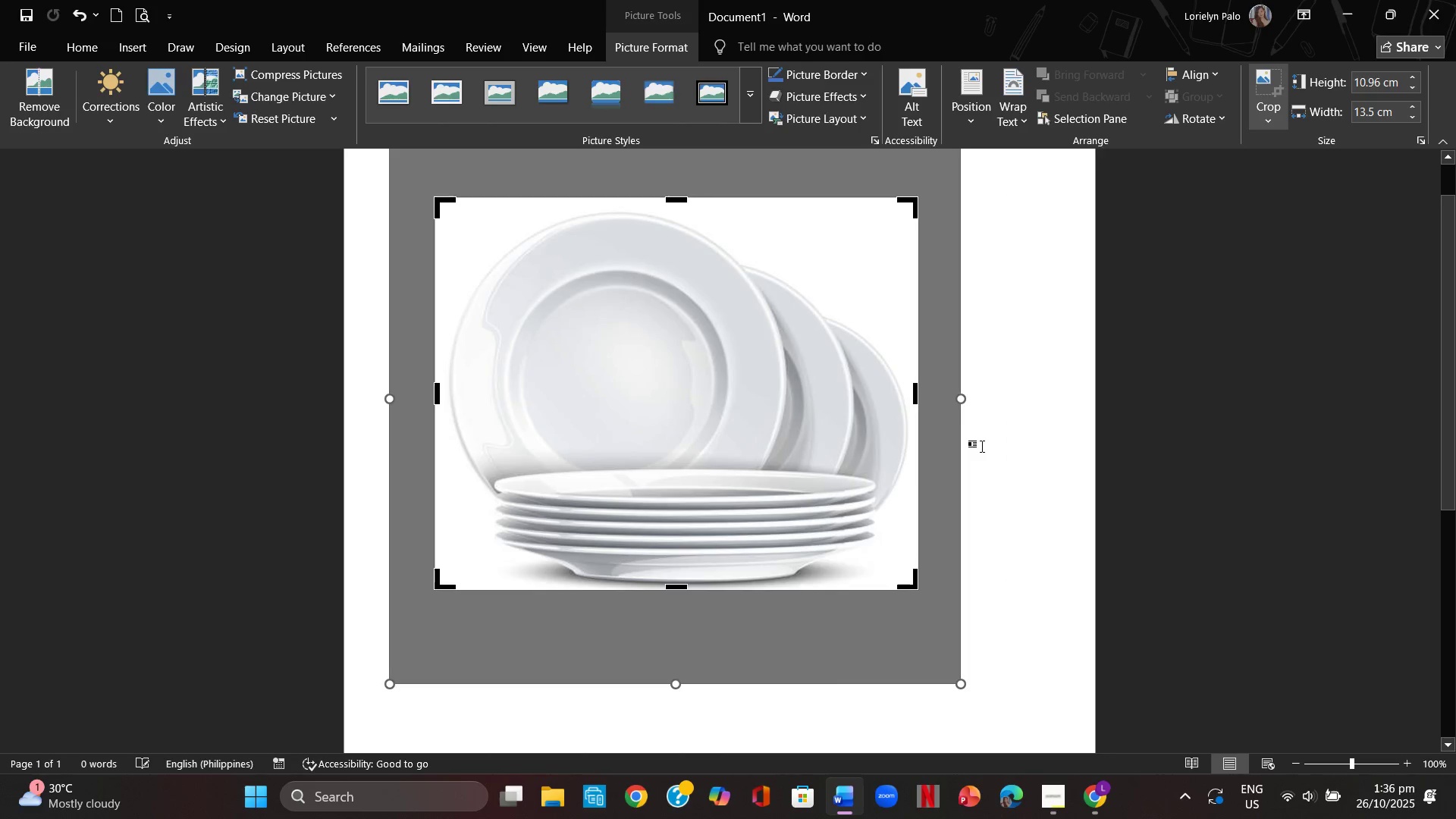 
left_click([982, 446])
 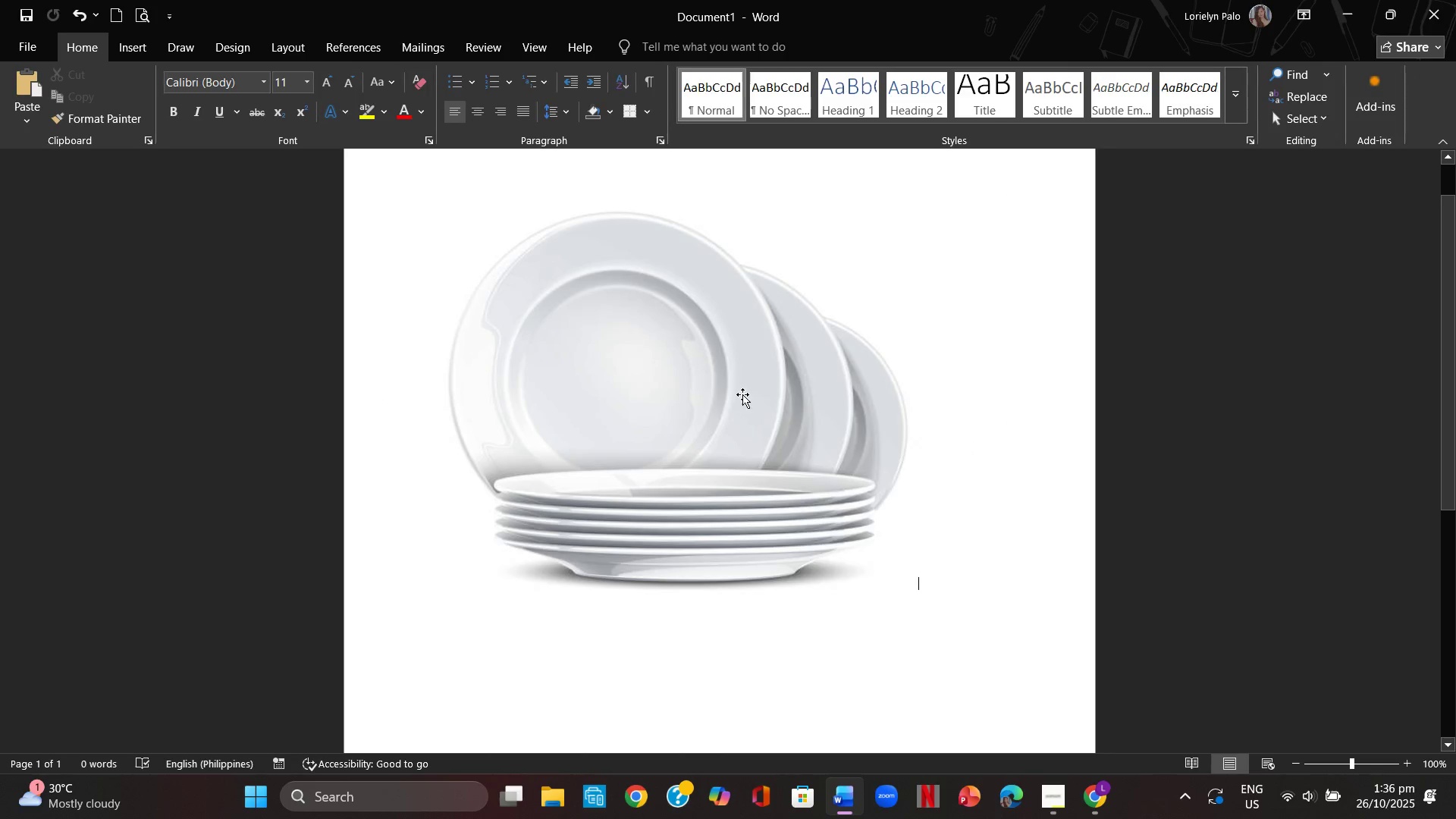 
left_click([742, 394])
 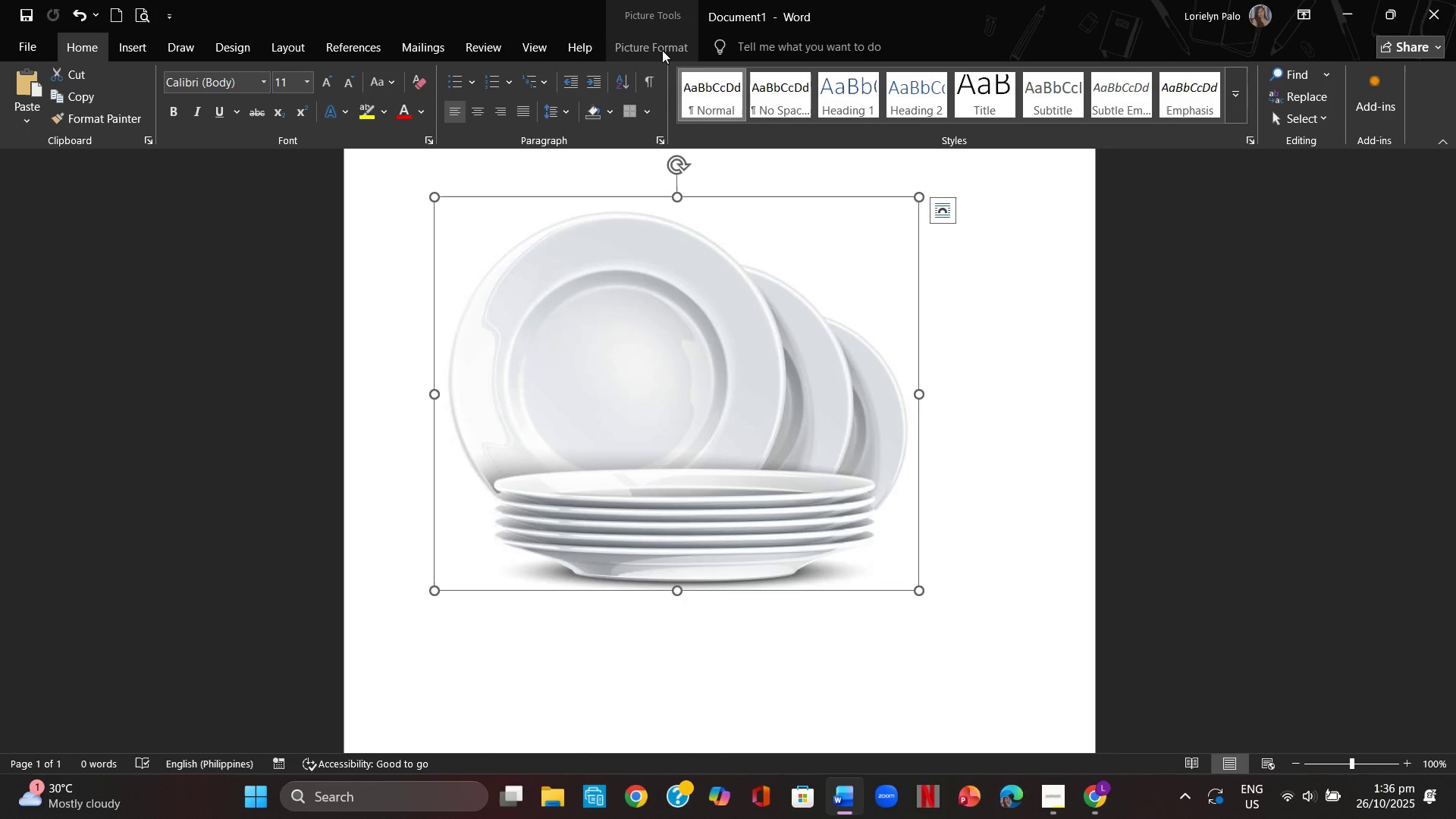 
left_click([664, 43])
 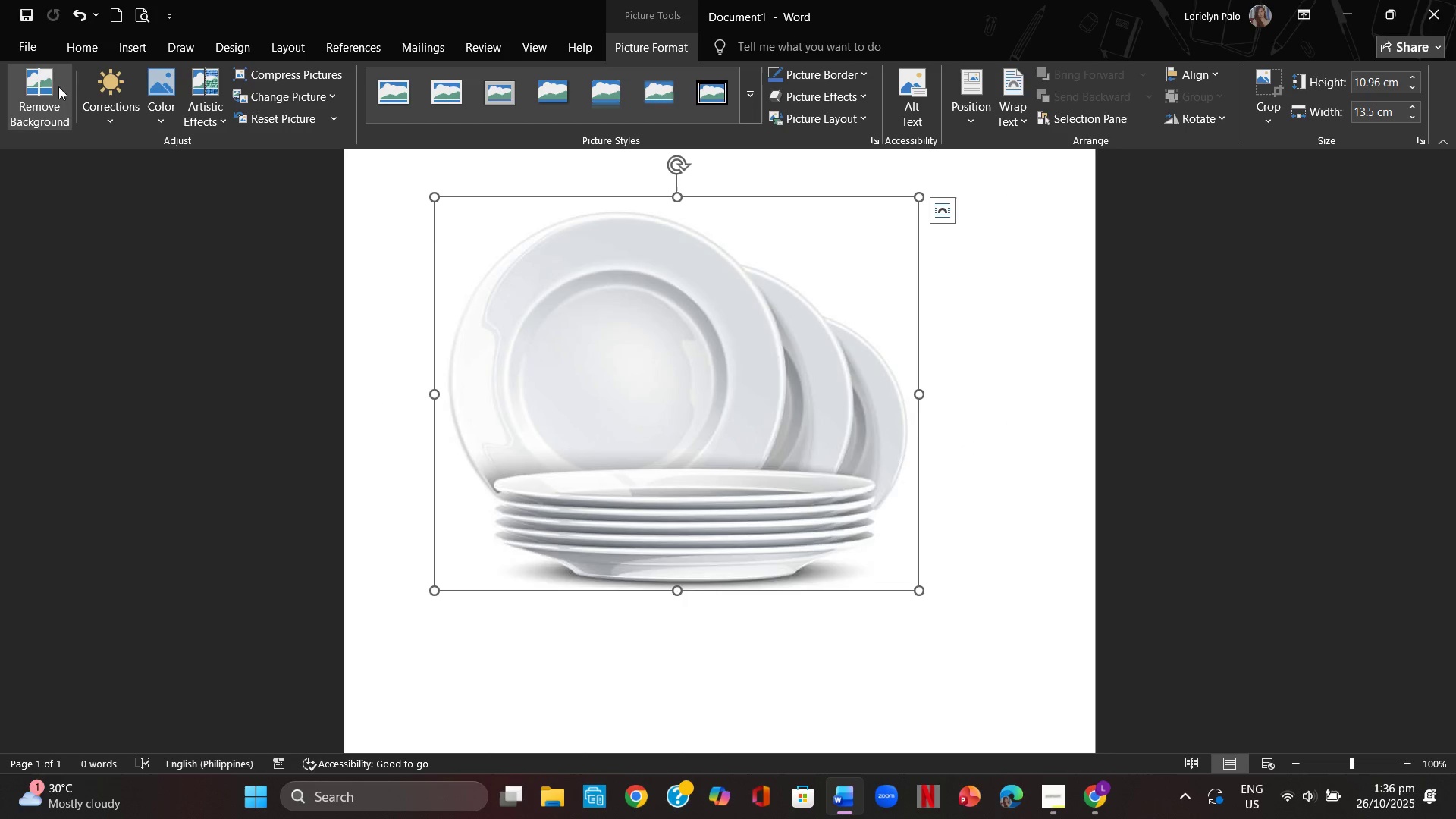 
left_click([52, 86])
 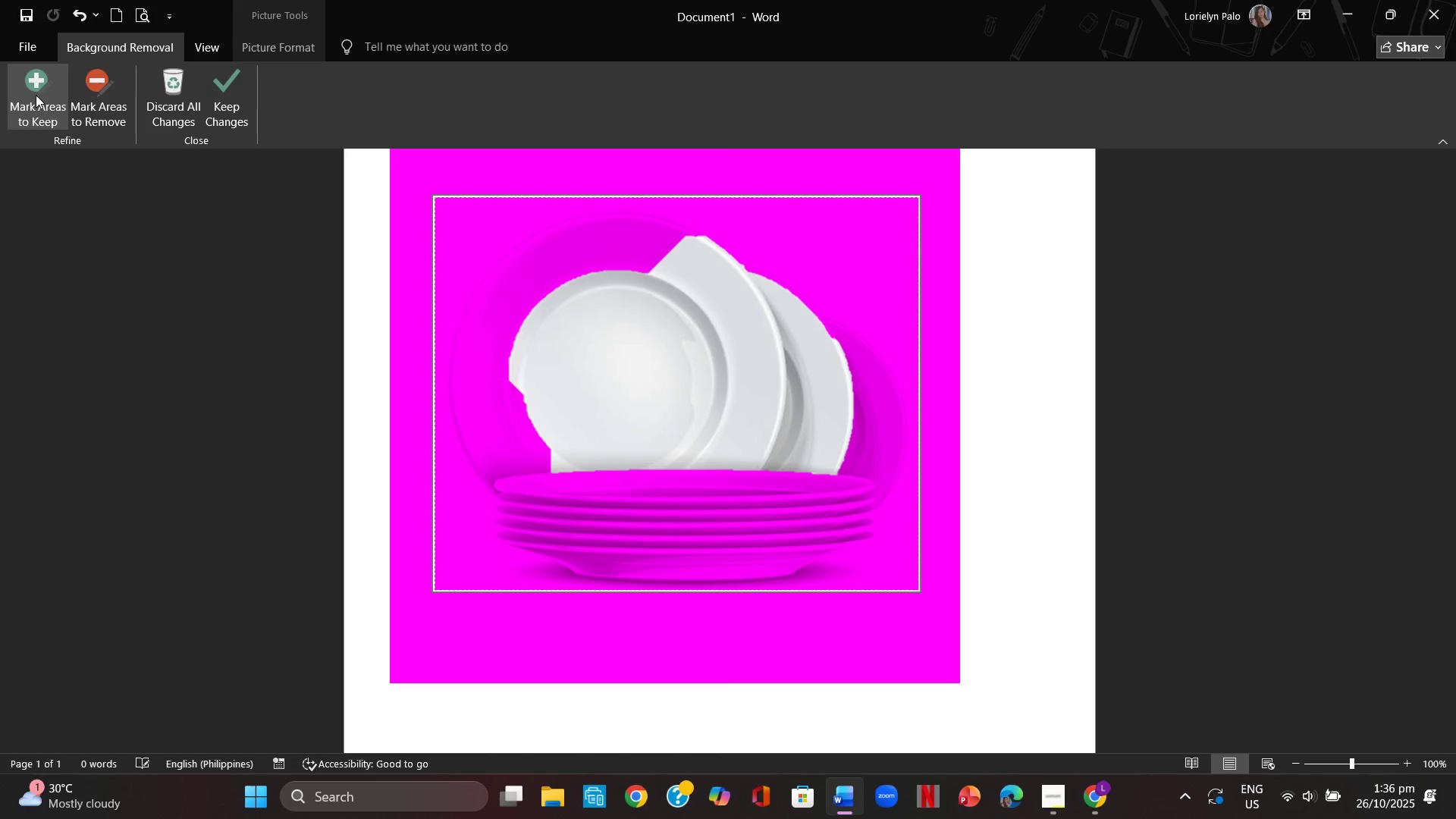 
left_click([36, 95])
 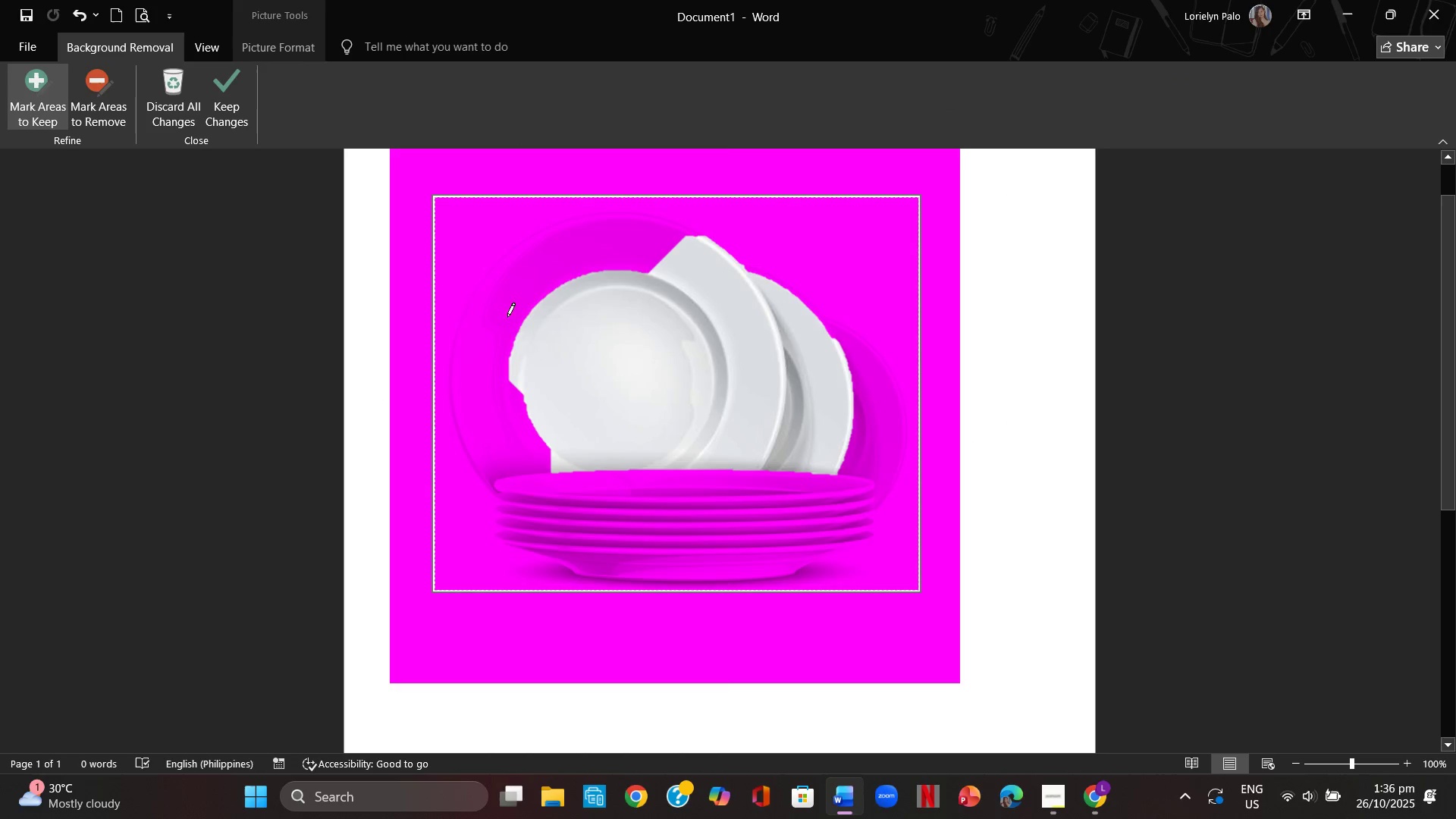 
left_click_drag(start_coordinate=[508, 305], to_coordinate=[504, 399])
 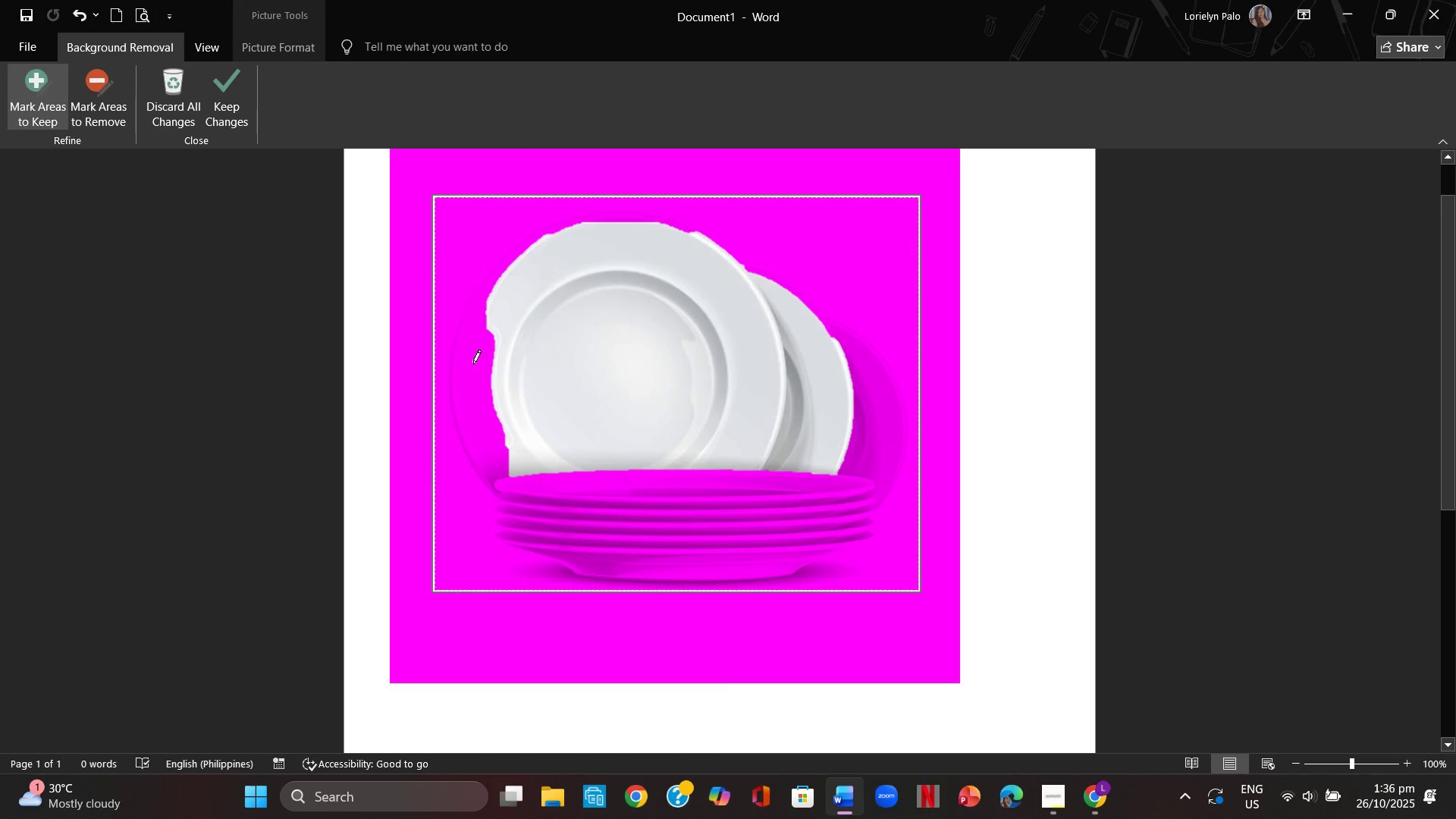 
left_click_drag(start_coordinate=[473, 368], to_coordinate=[487, 408])
 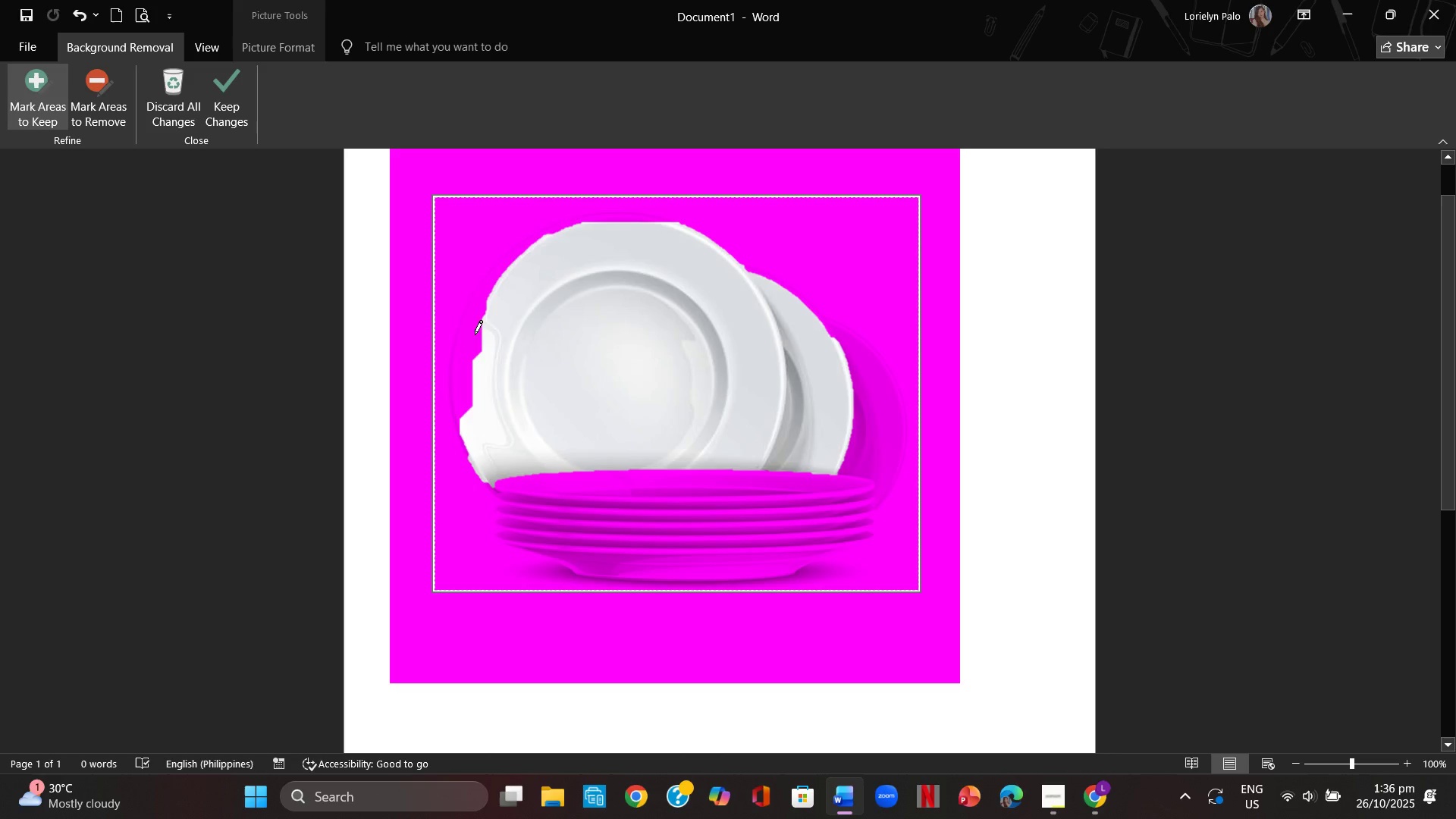 
left_click([475, 334])
 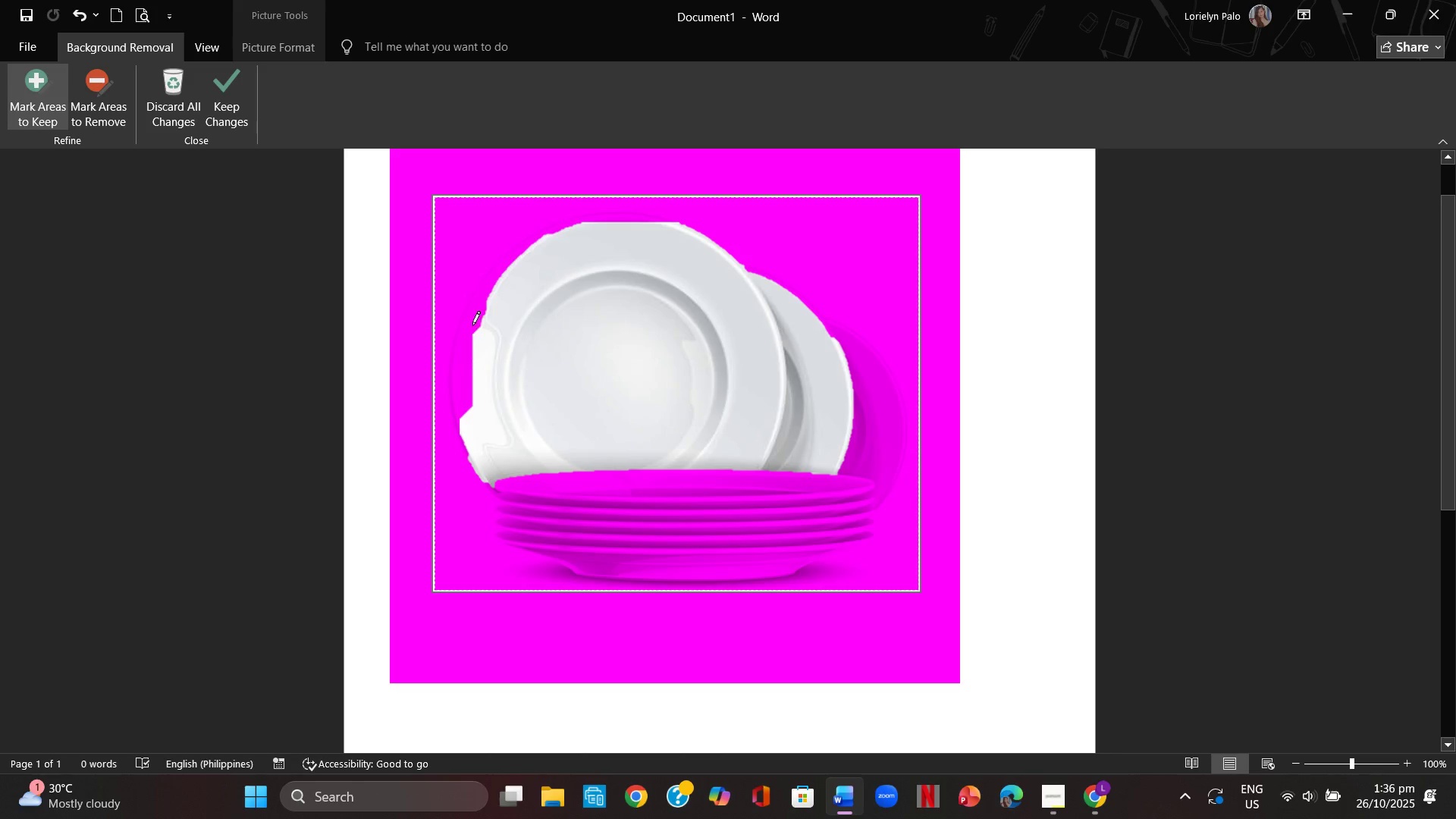 
left_click_drag(start_coordinate=[470, 322], to_coordinate=[466, 347])
 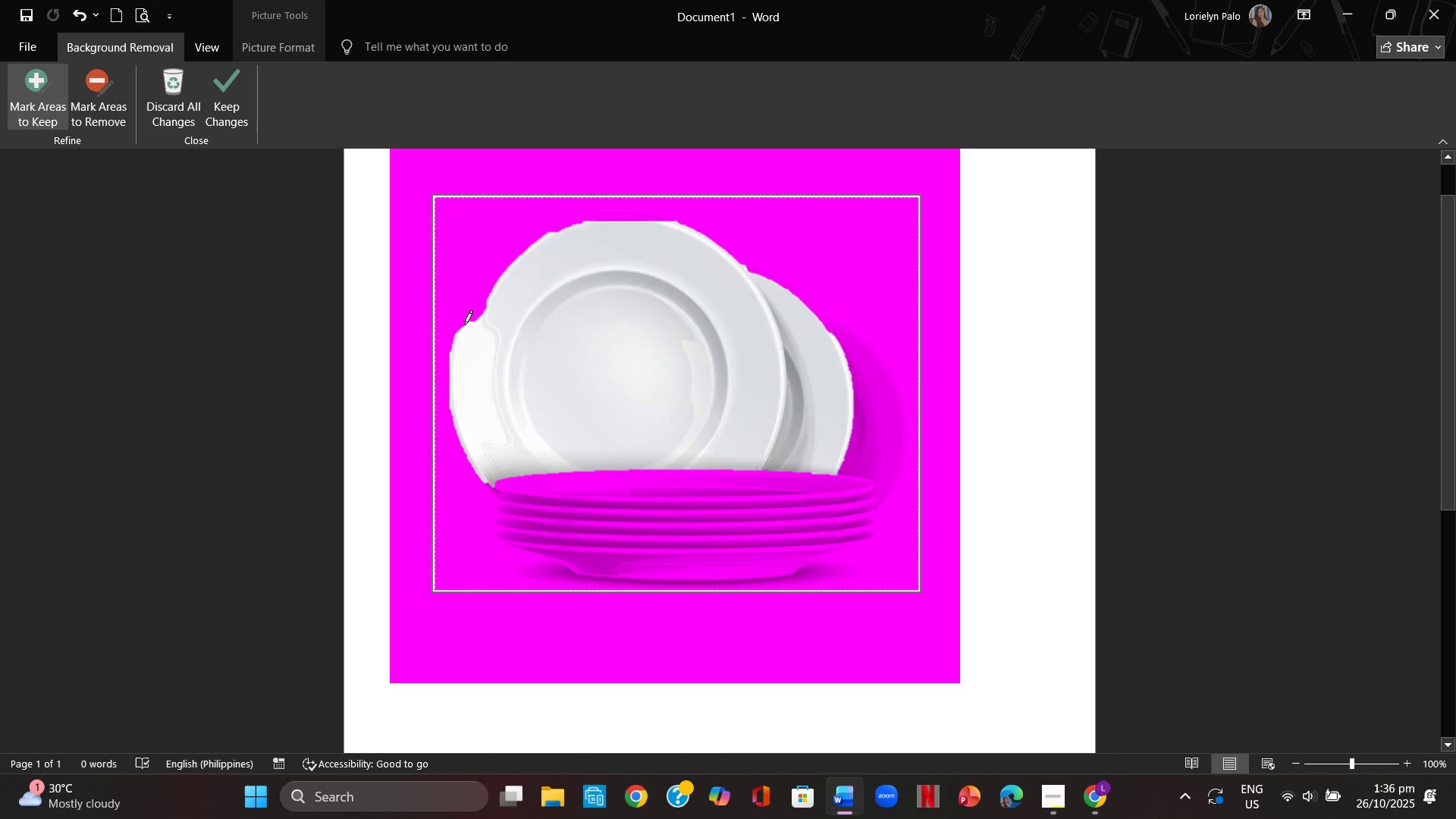 
left_click([471, 315])
 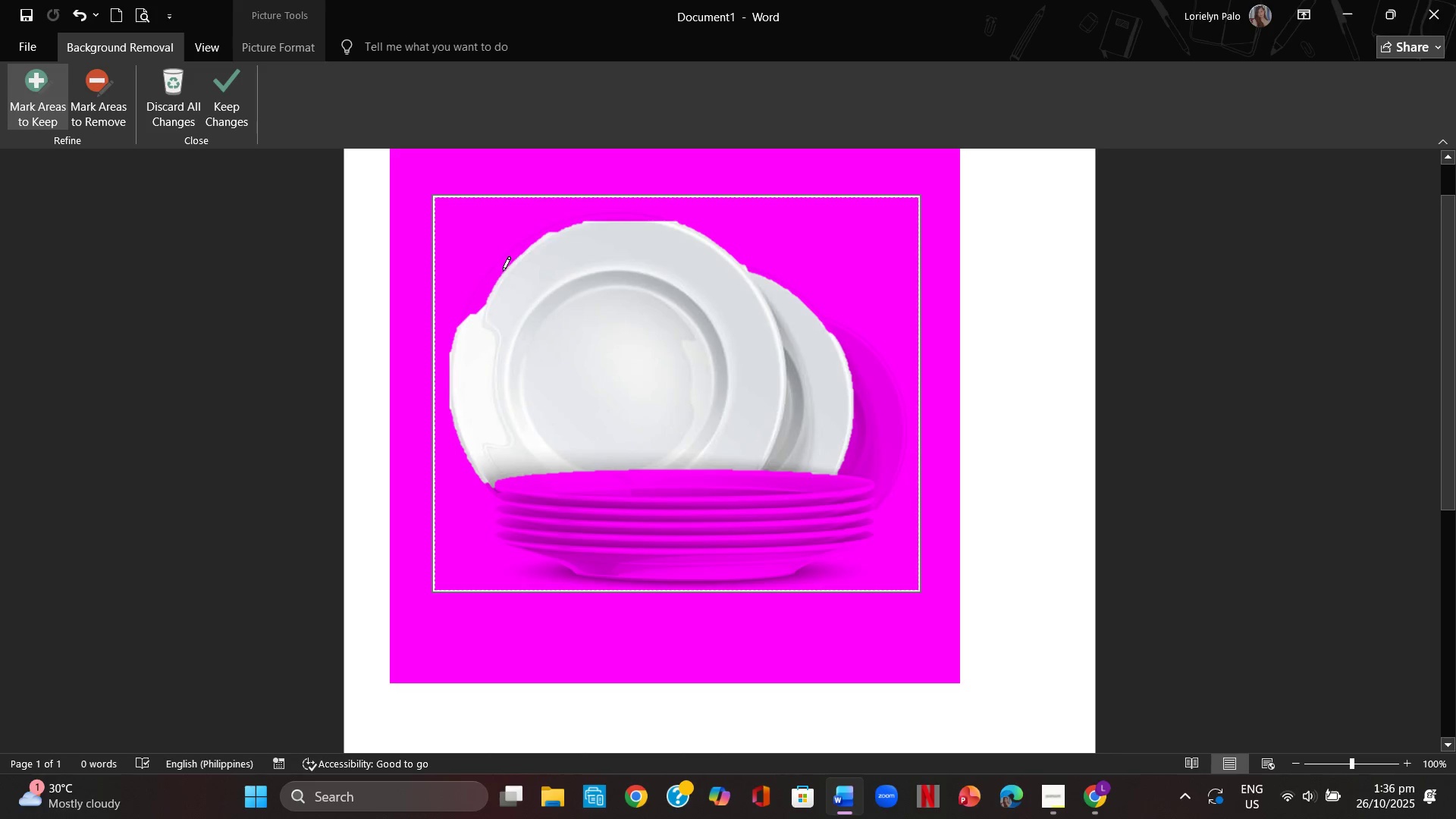 
left_click_drag(start_coordinate=[501, 267], to_coordinate=[489, 287])
 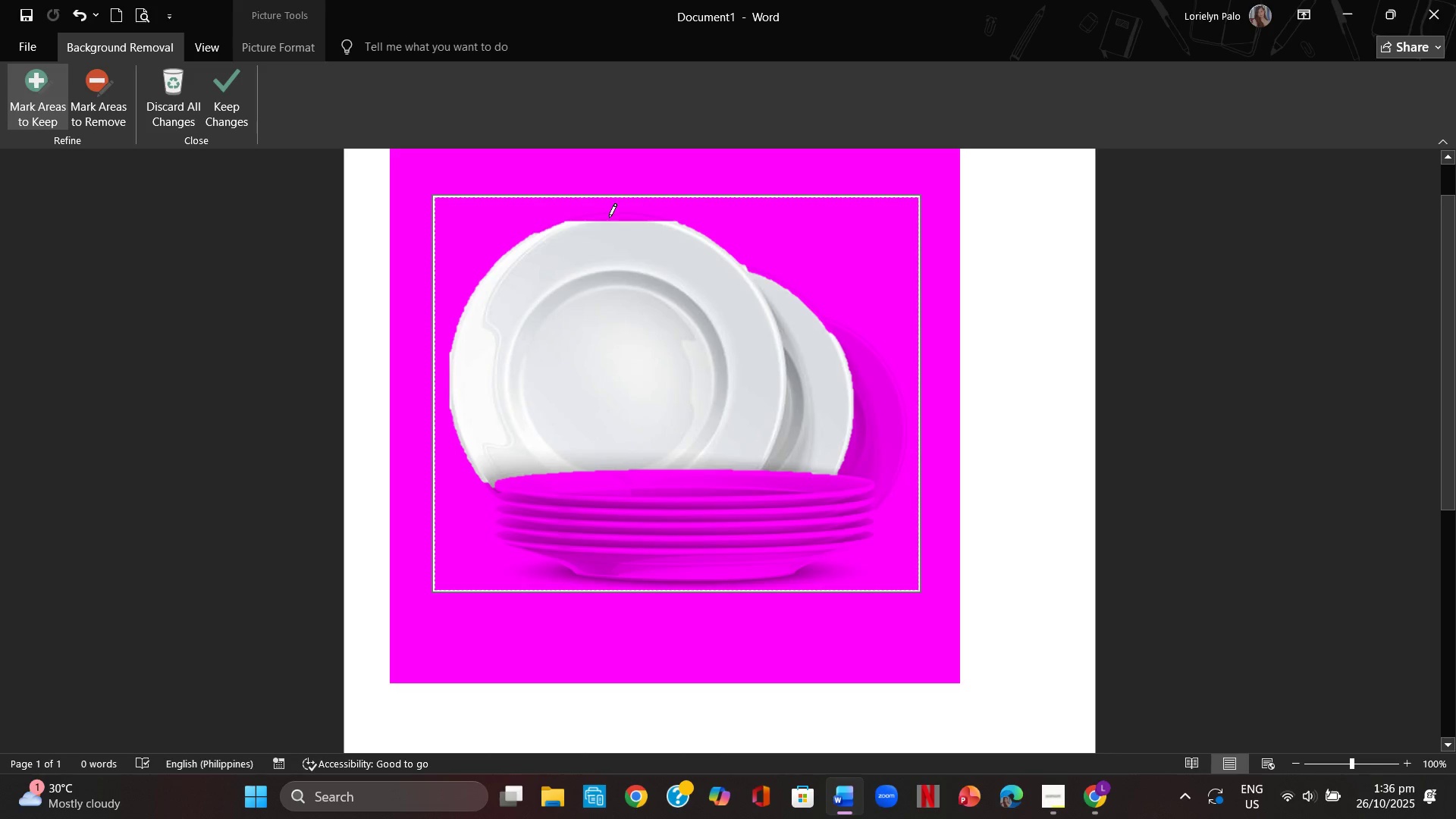 
left_click([609, 218])
 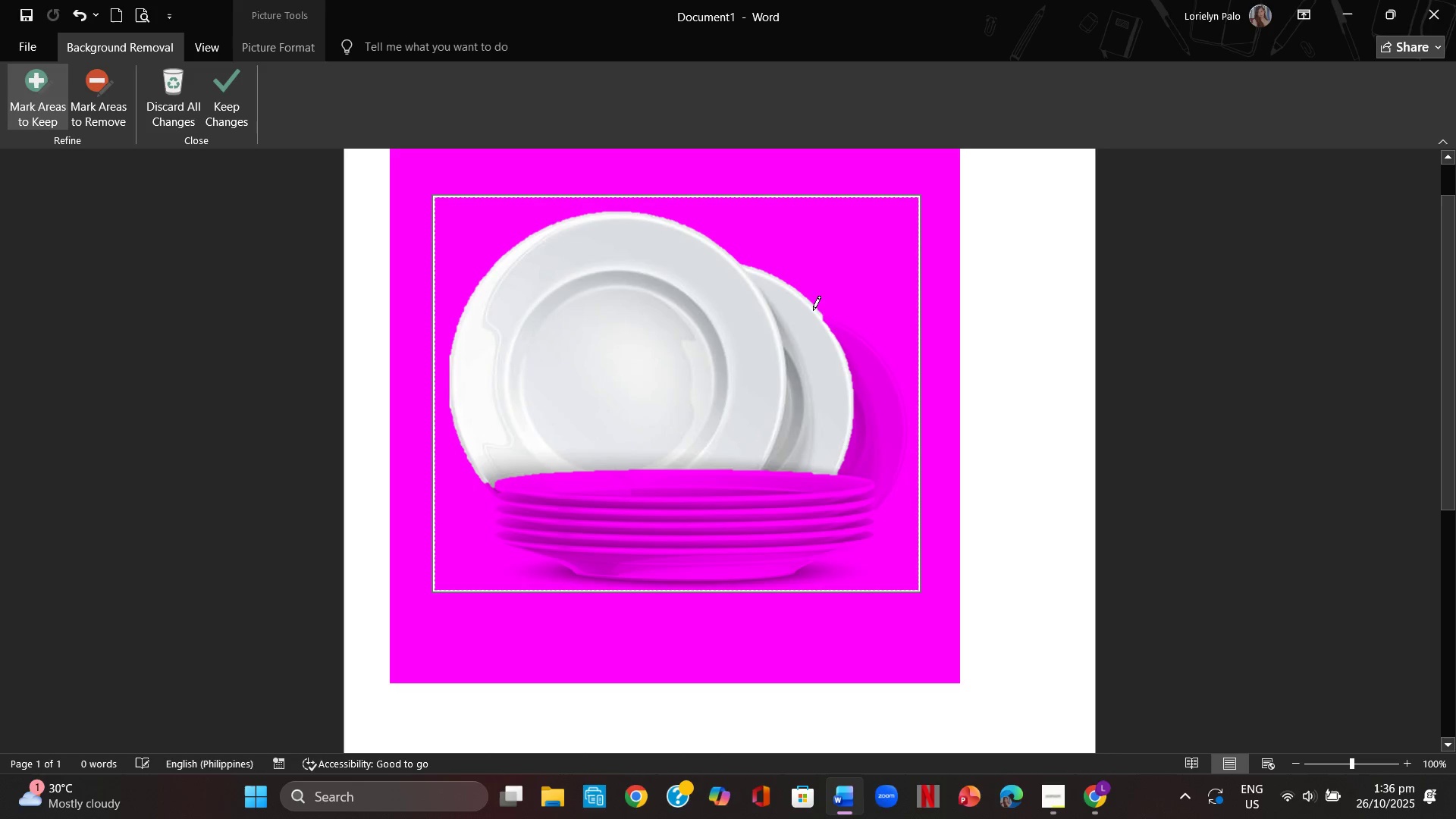 
left_click_drag(start_coordinate=[858, 364], to_coordinate=[869, 426])
 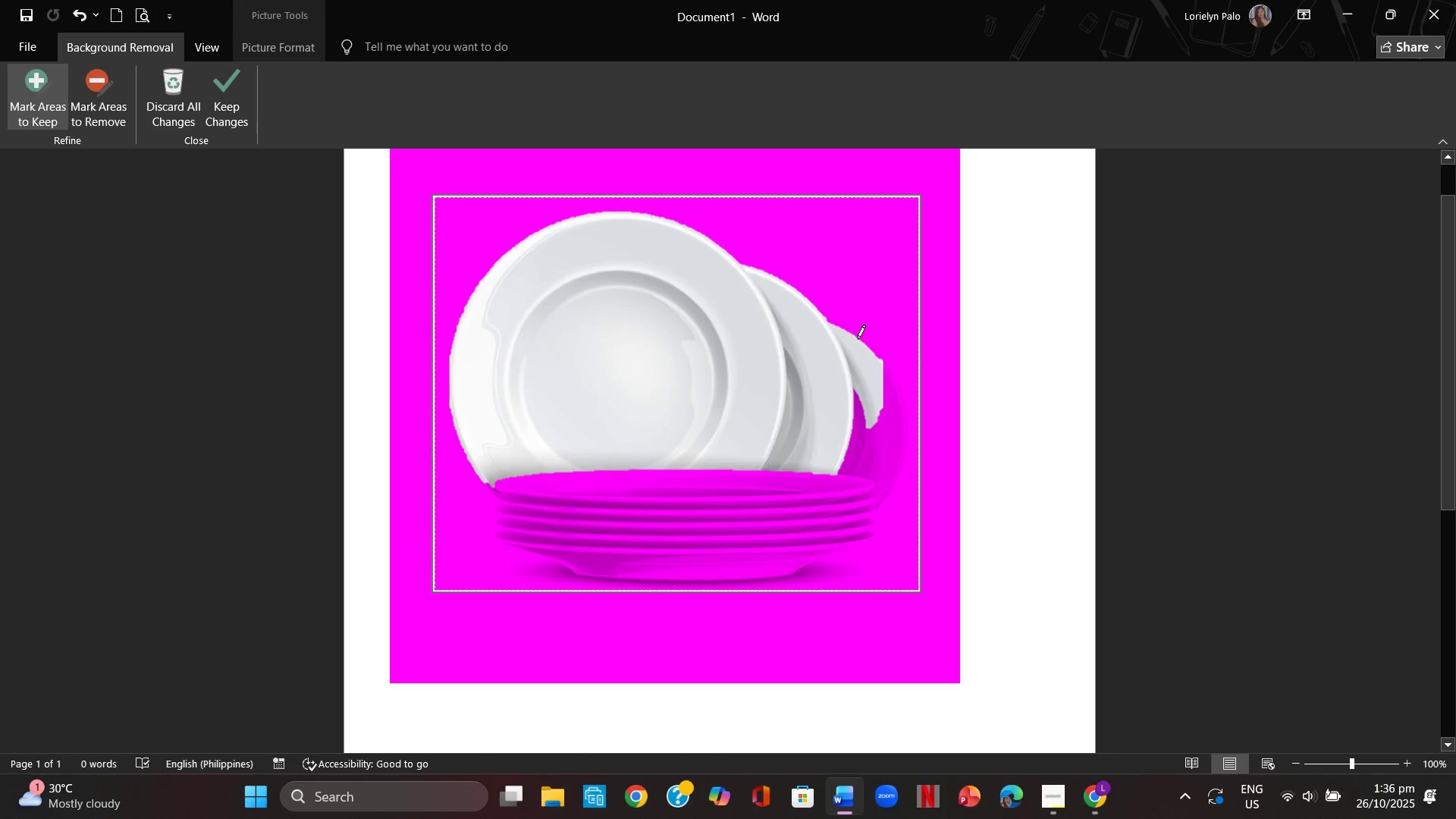 
left_click([858, 339])
 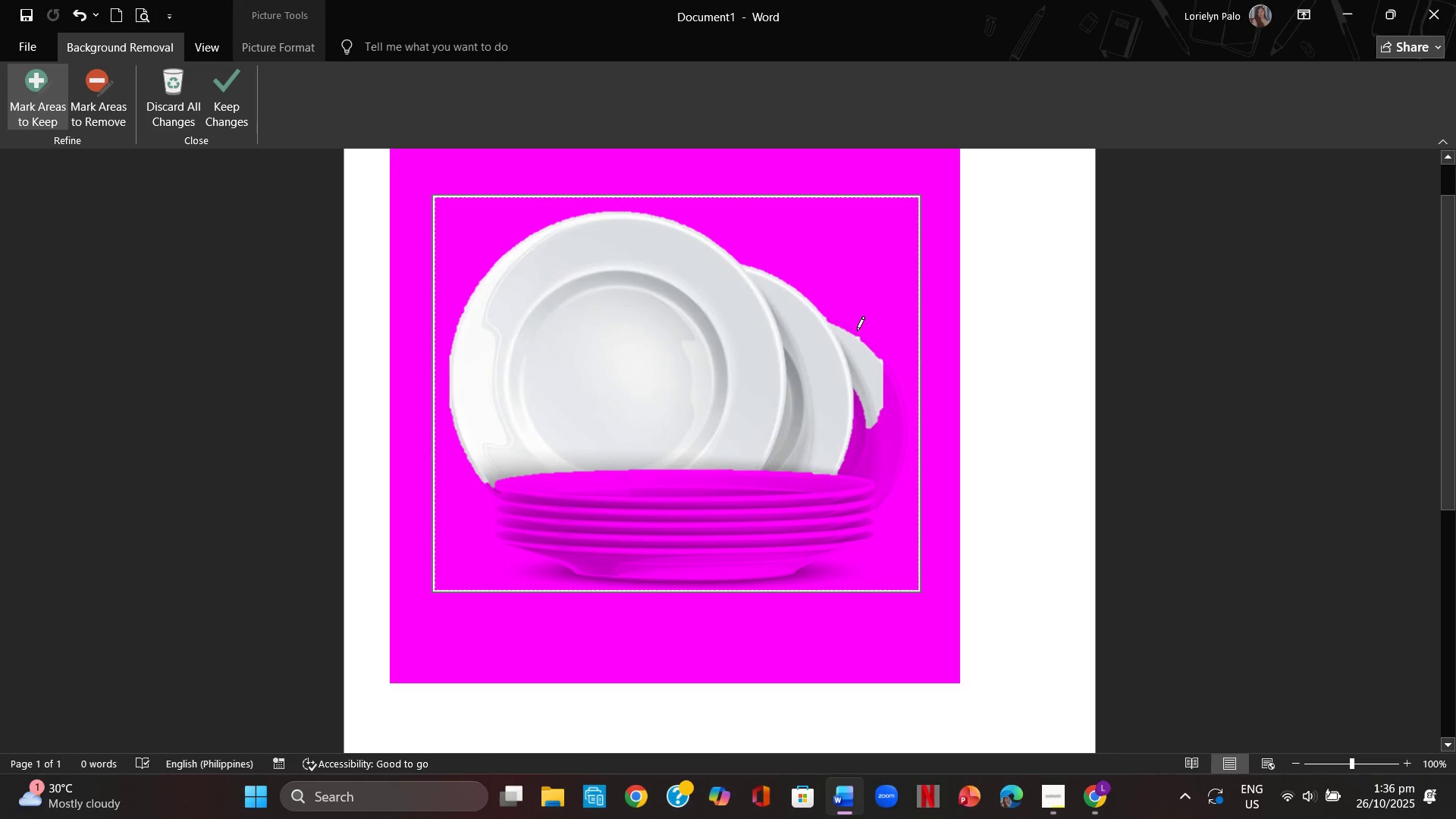 
left_click([857, 331])
 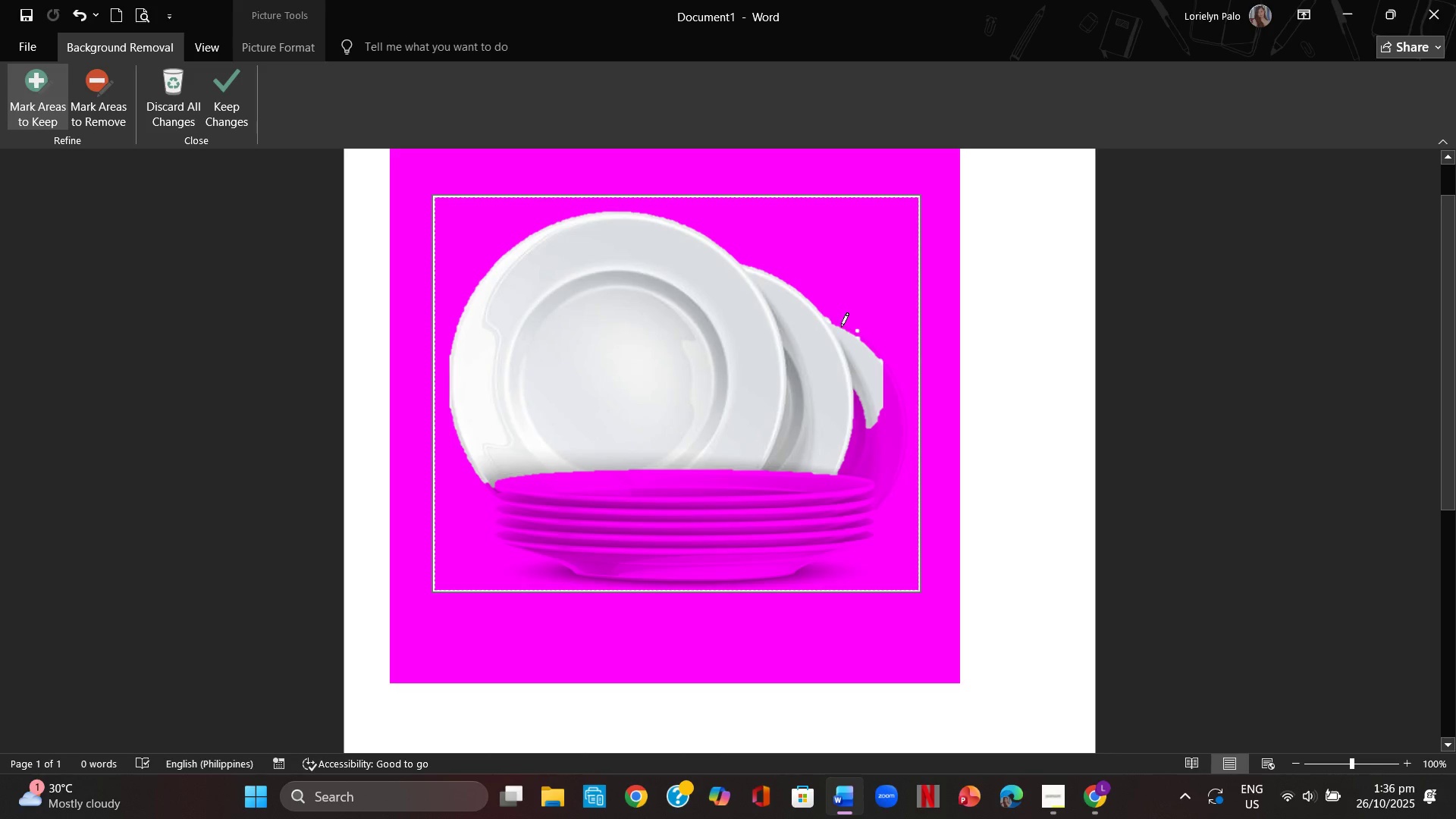 
left_click_drag(start_coordinate=[833, 322], to_coordinate=[870, 465])
 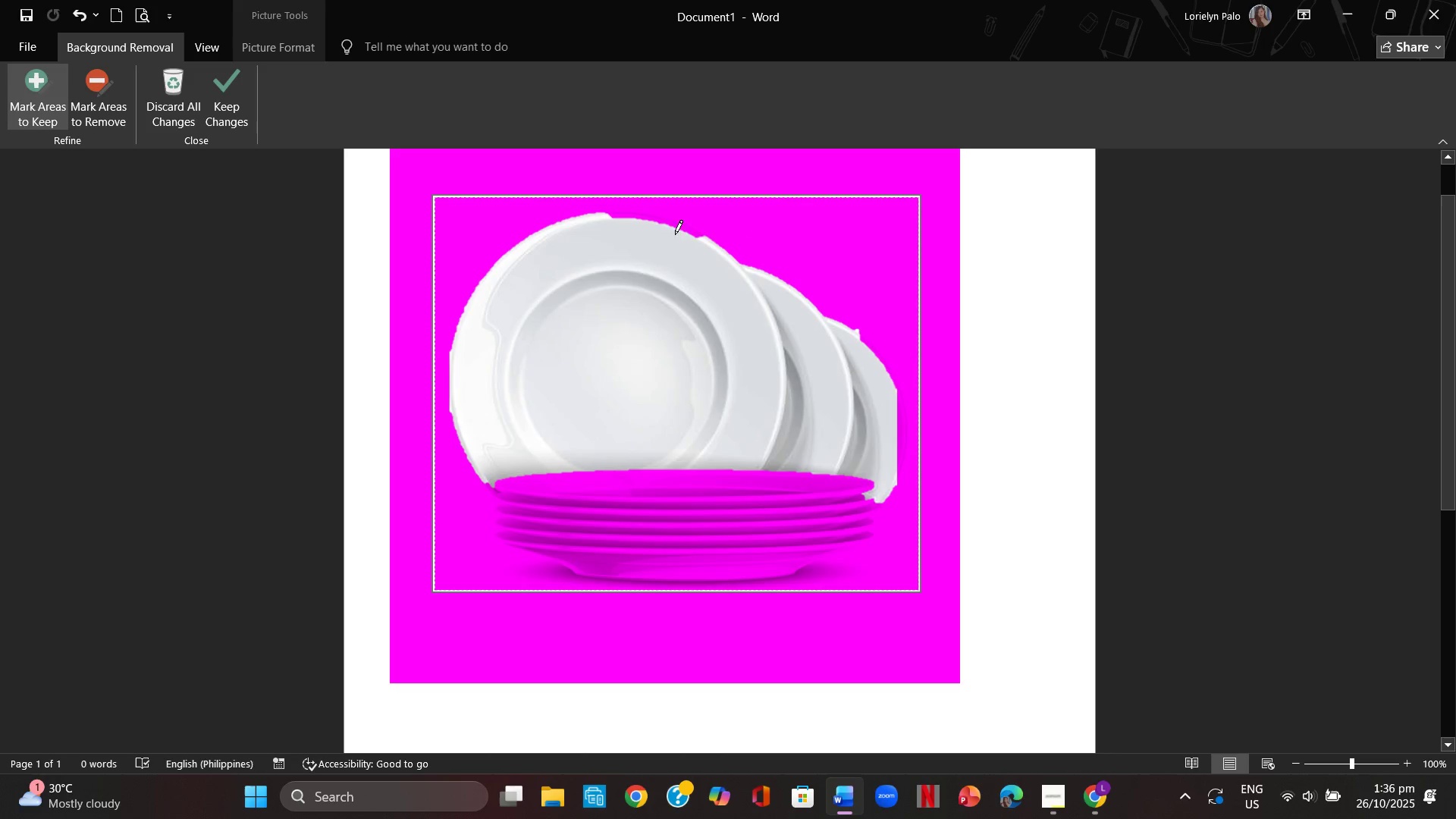 
left_click([668, 223])
 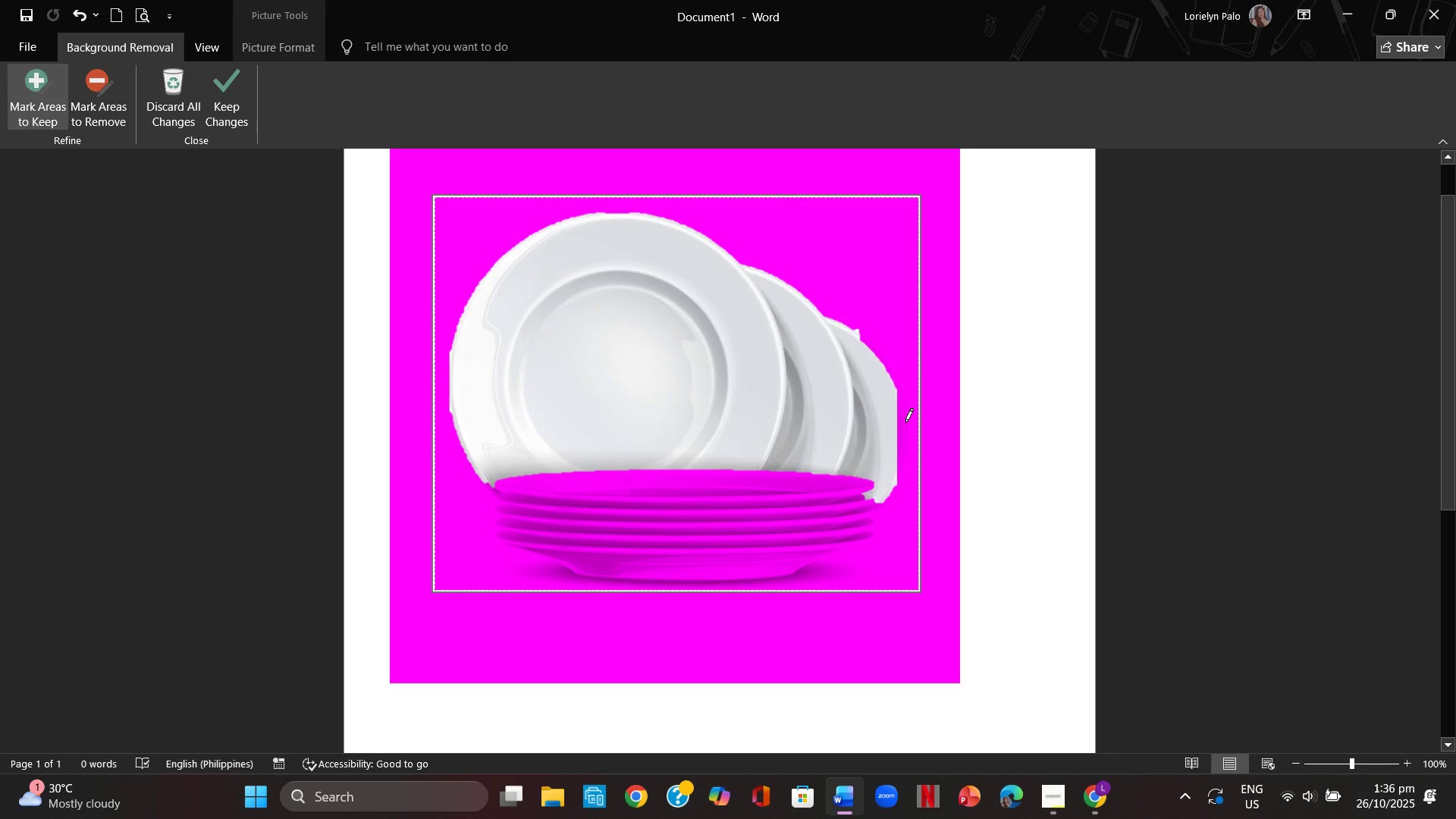 
left_click([905, 422])
 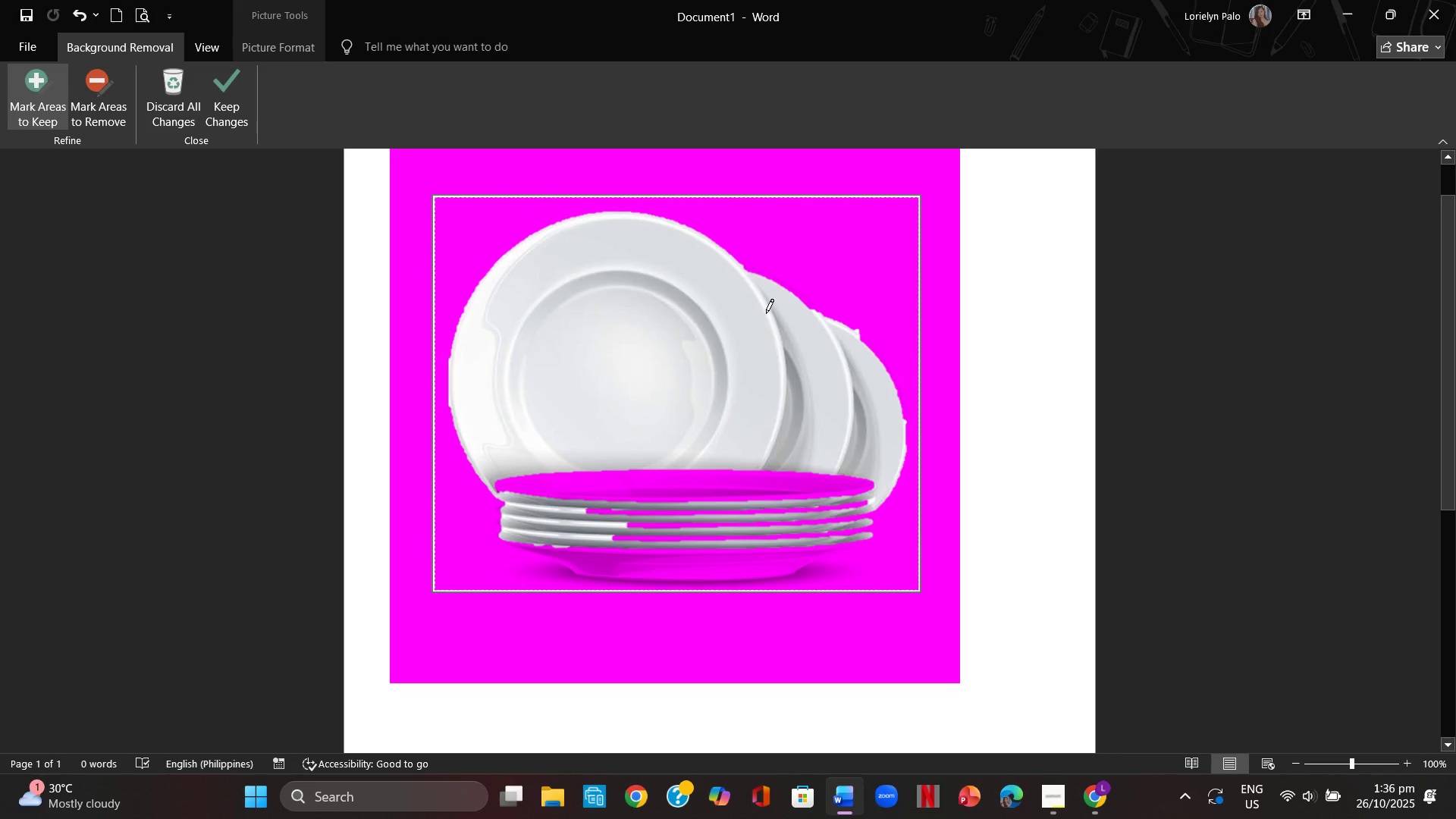 
left_click([777, 281])
 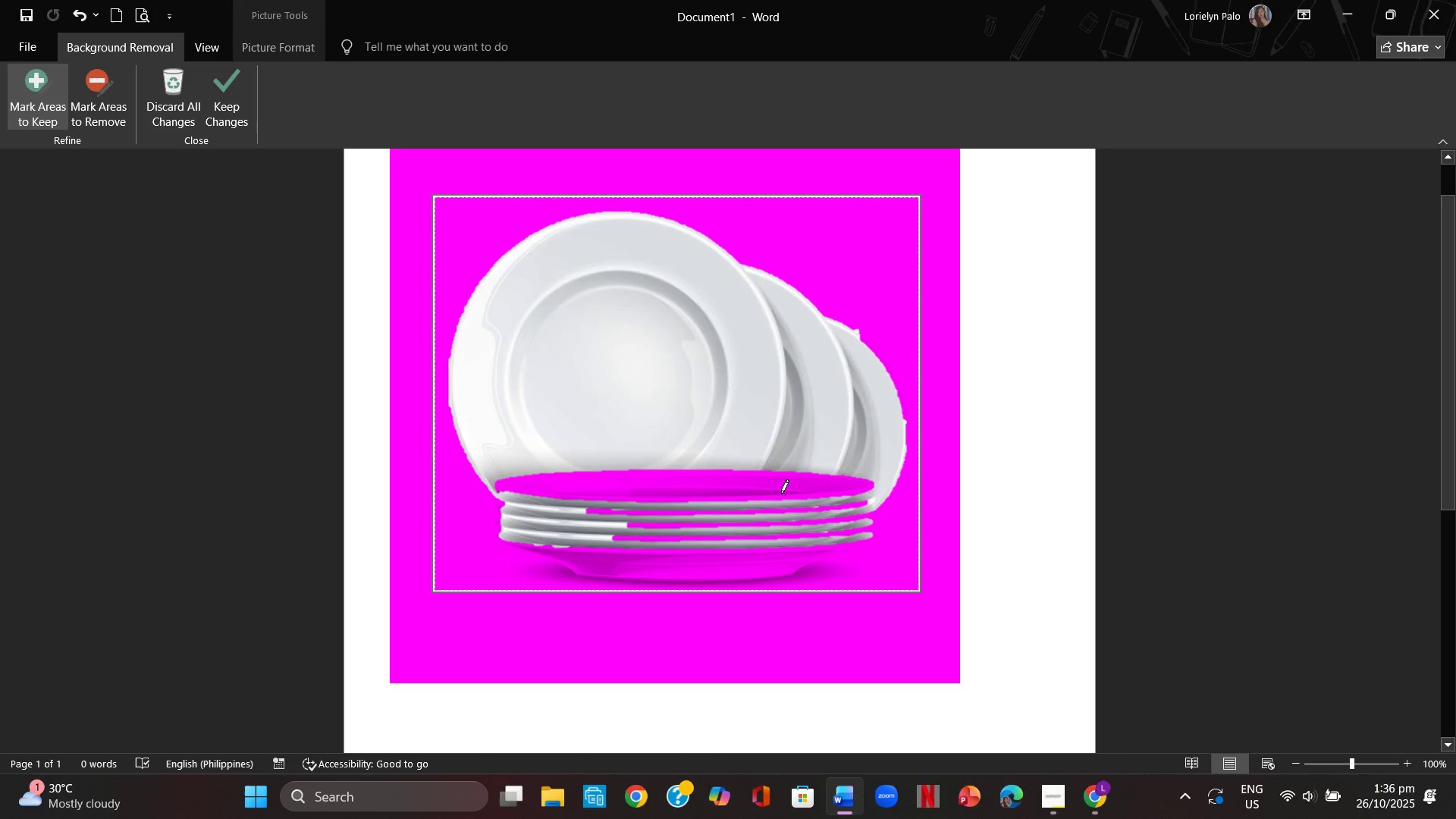 
left_click_drag(start_coordinate=[692, 479], to_coordinate=[789, 480])
 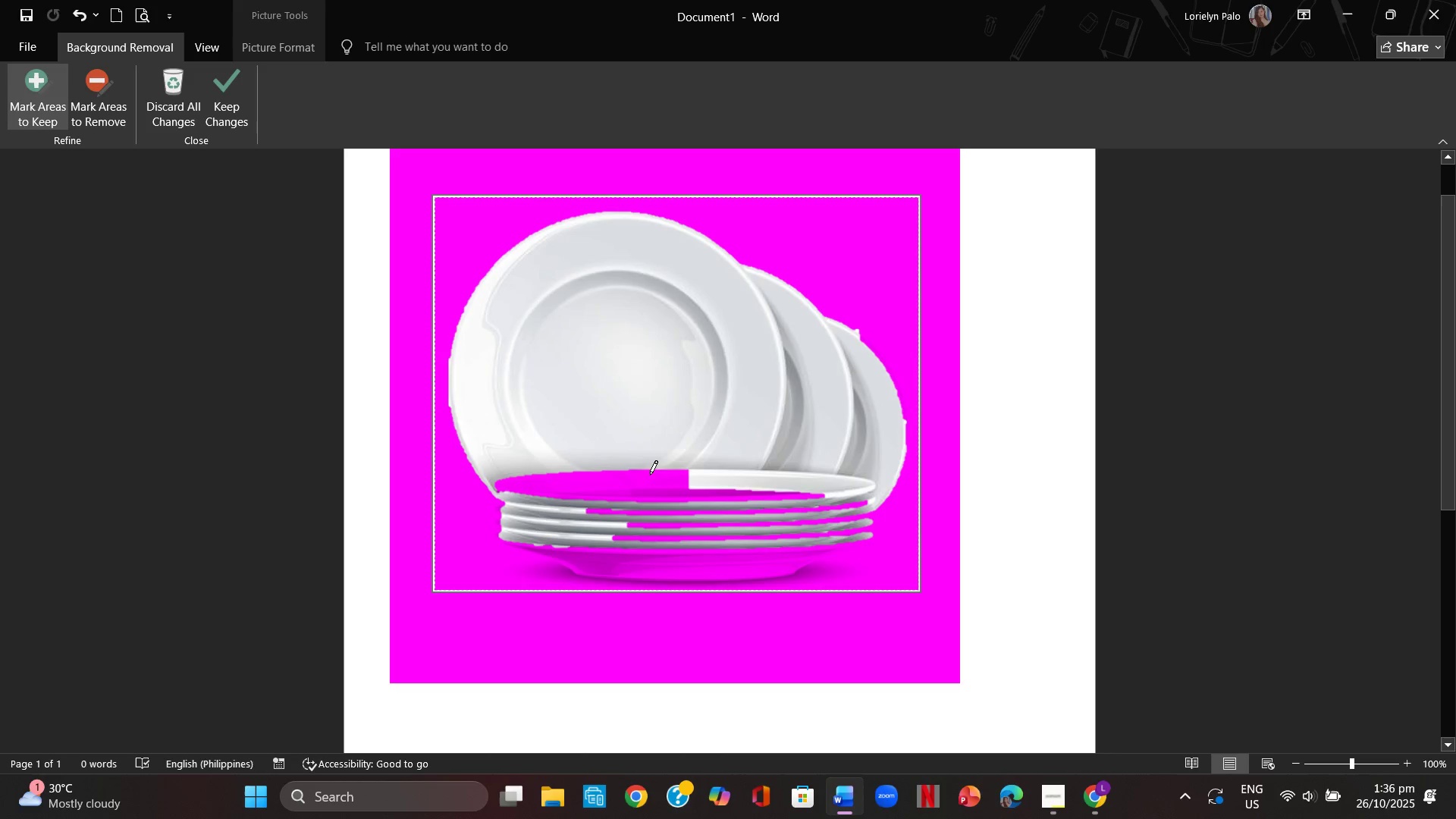 
left_click_drag(start_coordinate=[641, 479], to_coordinate=[692, 479])
 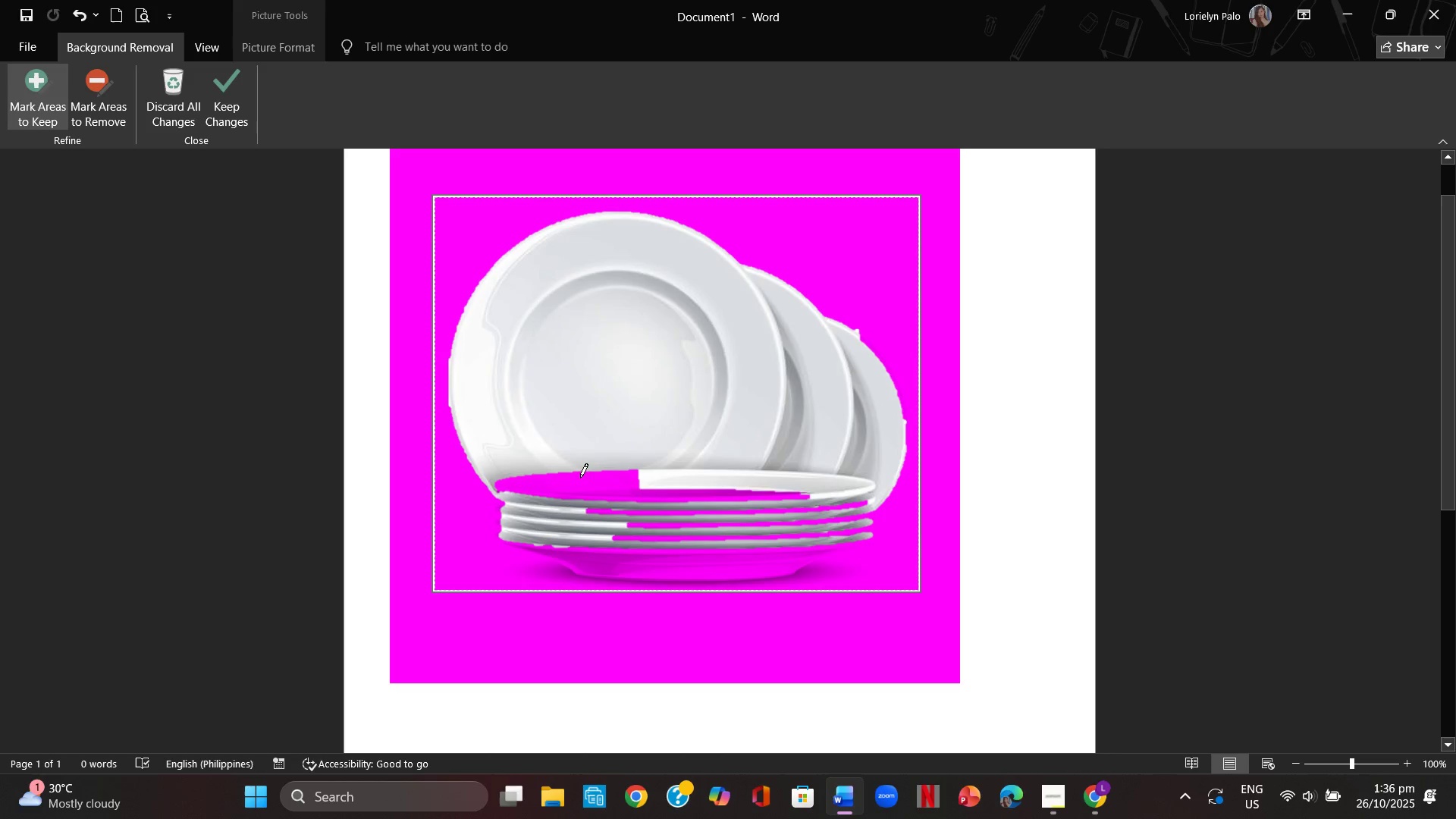 
left_click_drag(start_coordinate=[575, 482], to_coordinate=[601, 482])
 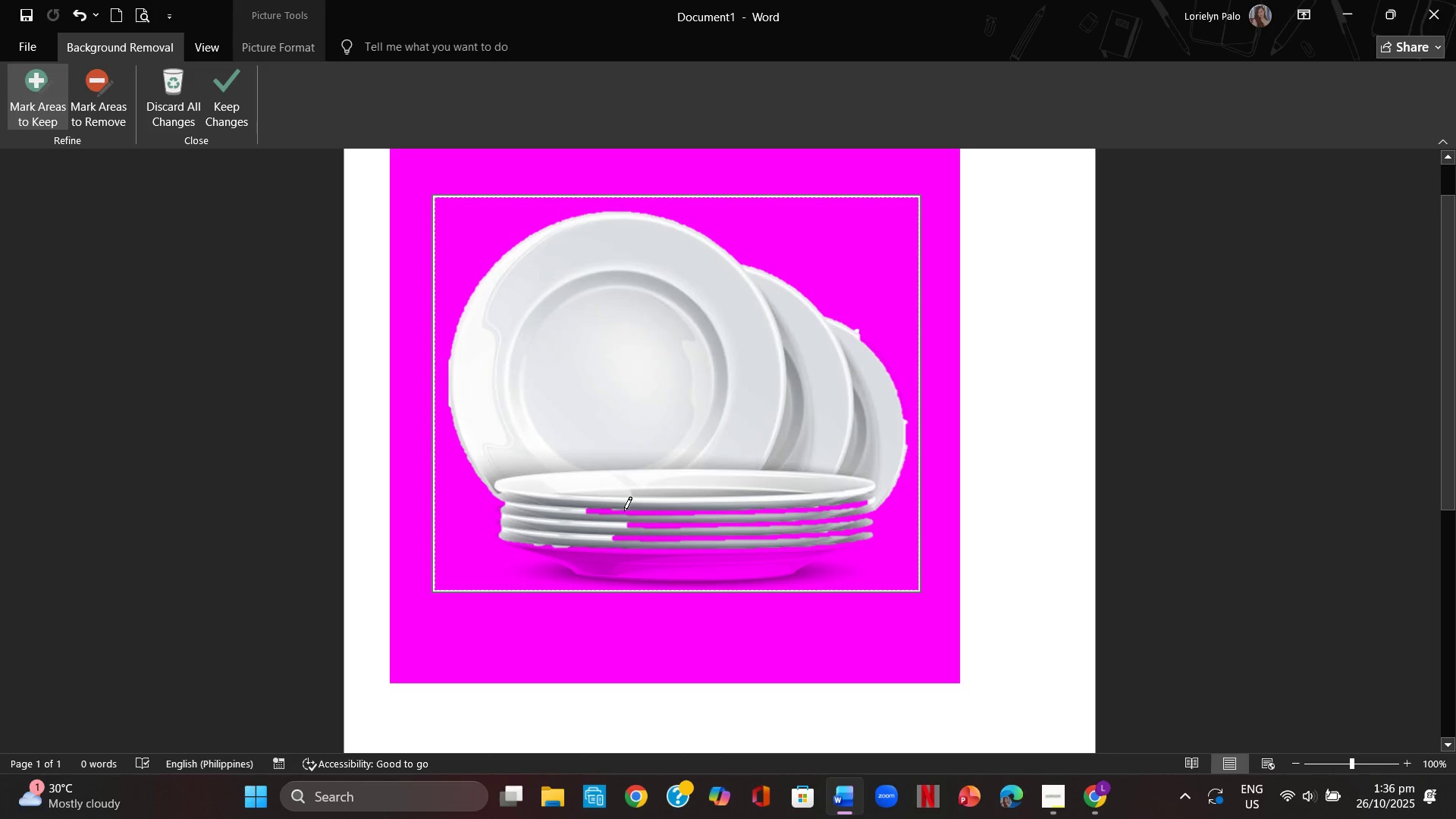 
left_click_drag(start_coordinate=[625, 513], to_coordinate=[673, 516])
 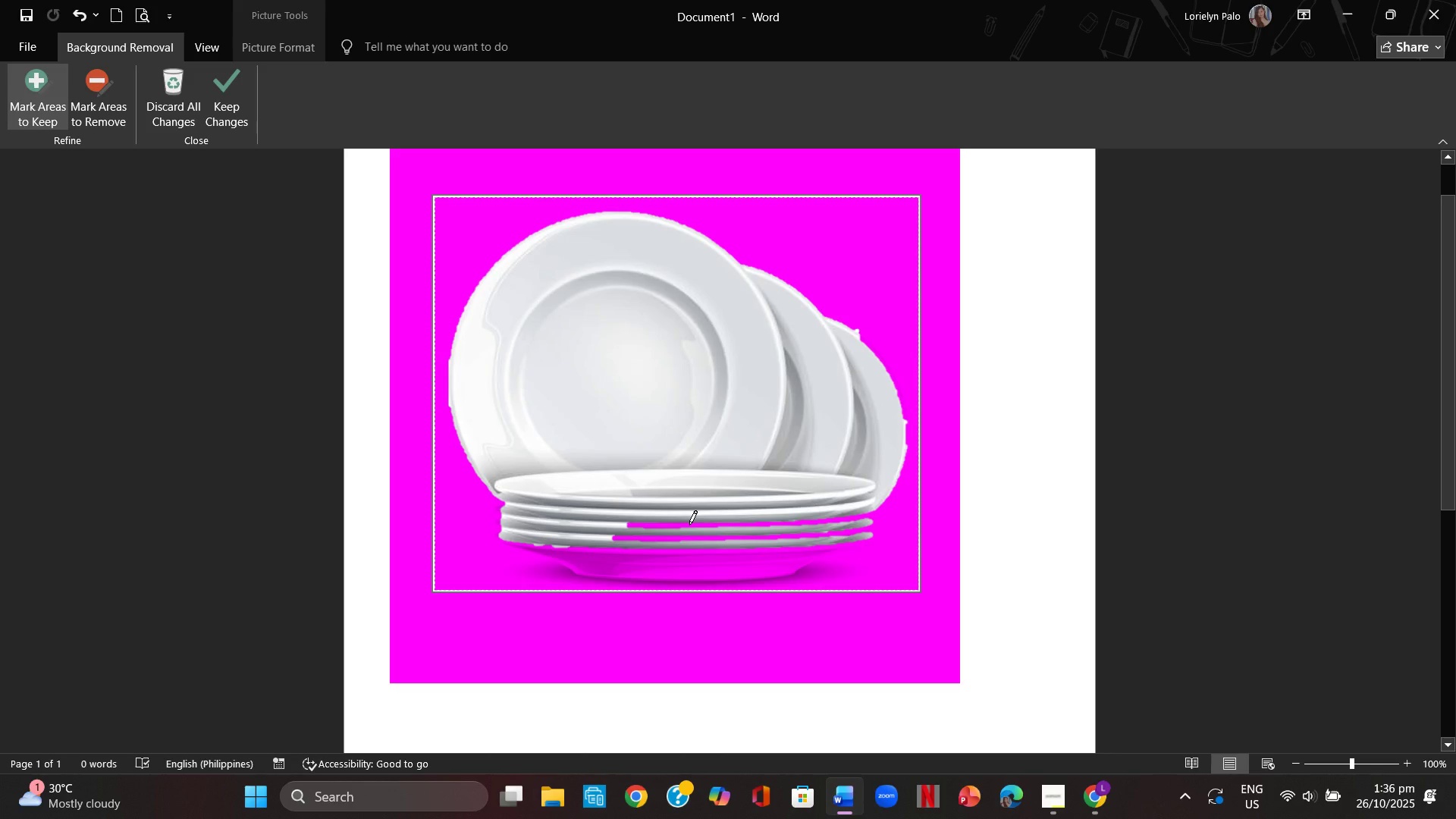 
left_click([689, 525])
 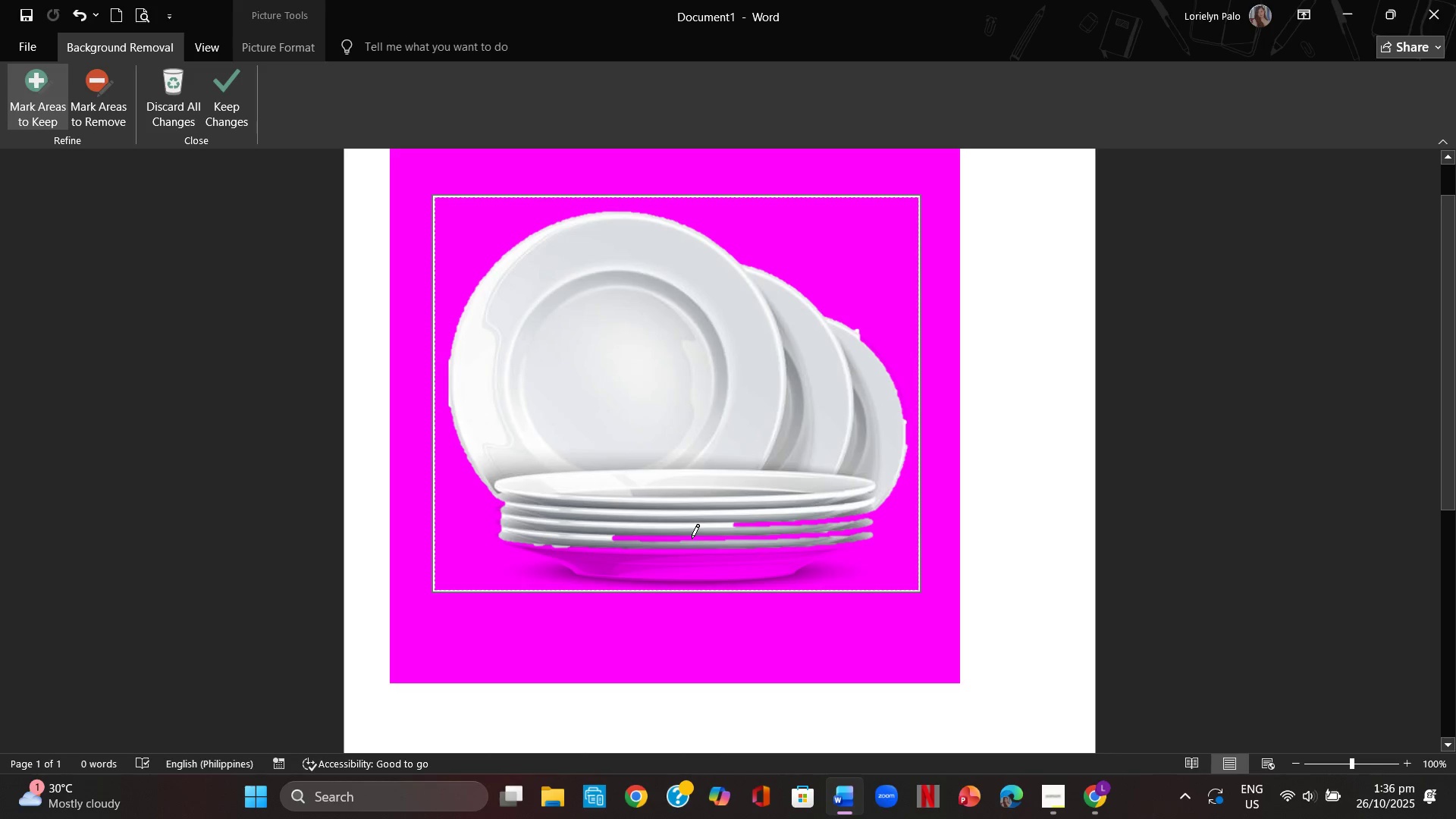 
left_click([692, 538])
 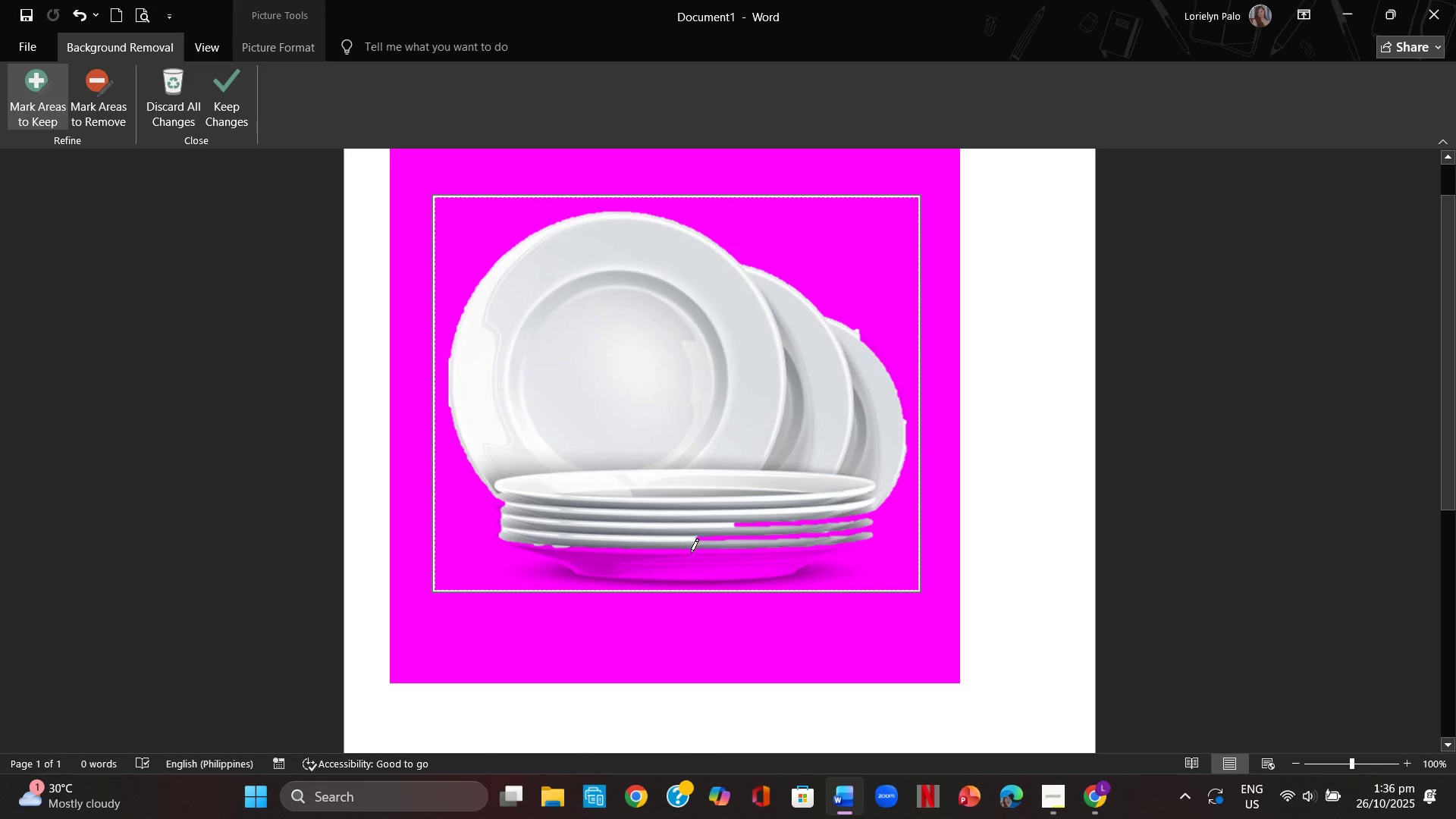 
left_click([691, 554])
 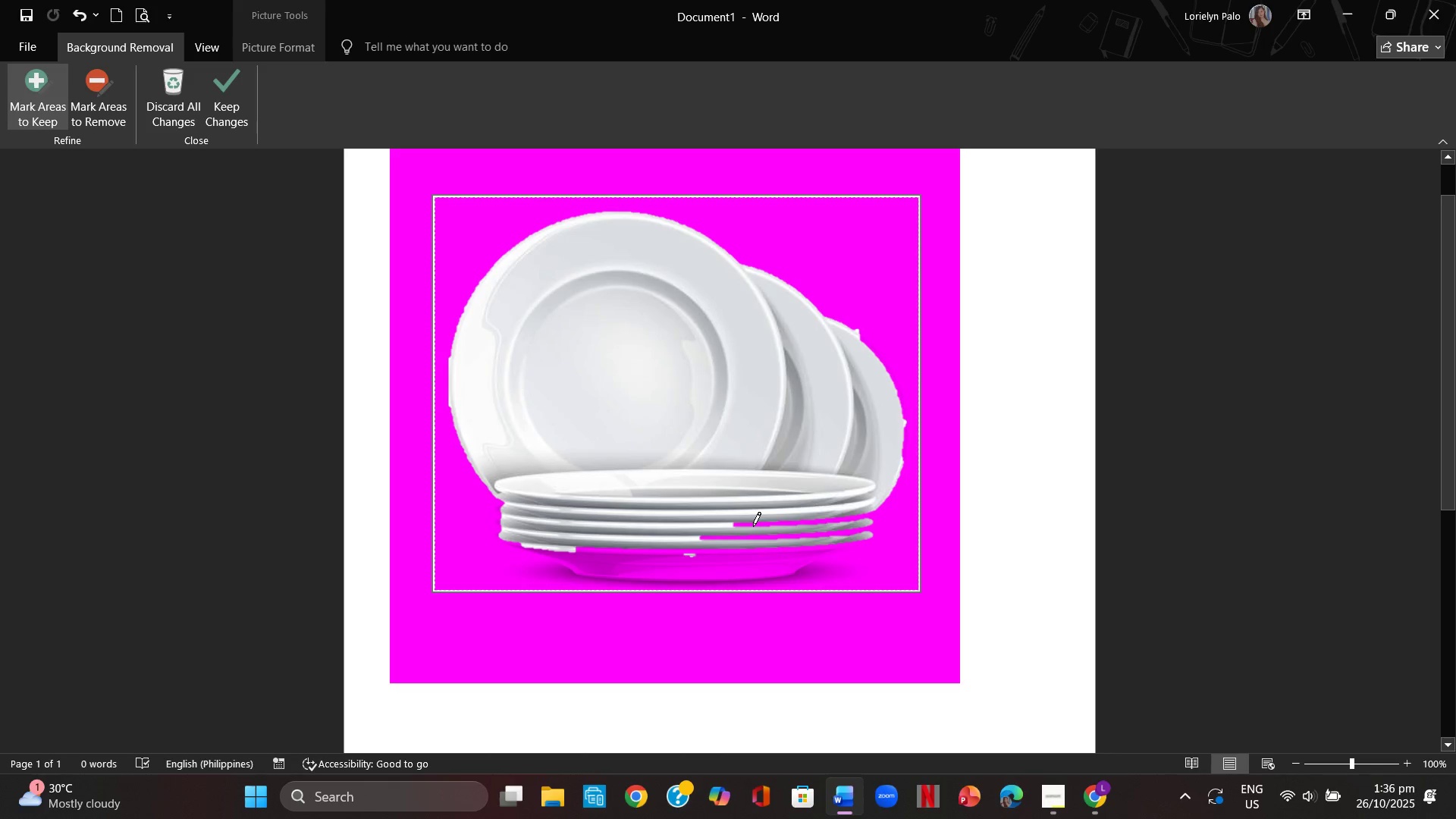 
left_click_drag(start_coordinate=[753, 526], to_coordinate=[813, 515])
 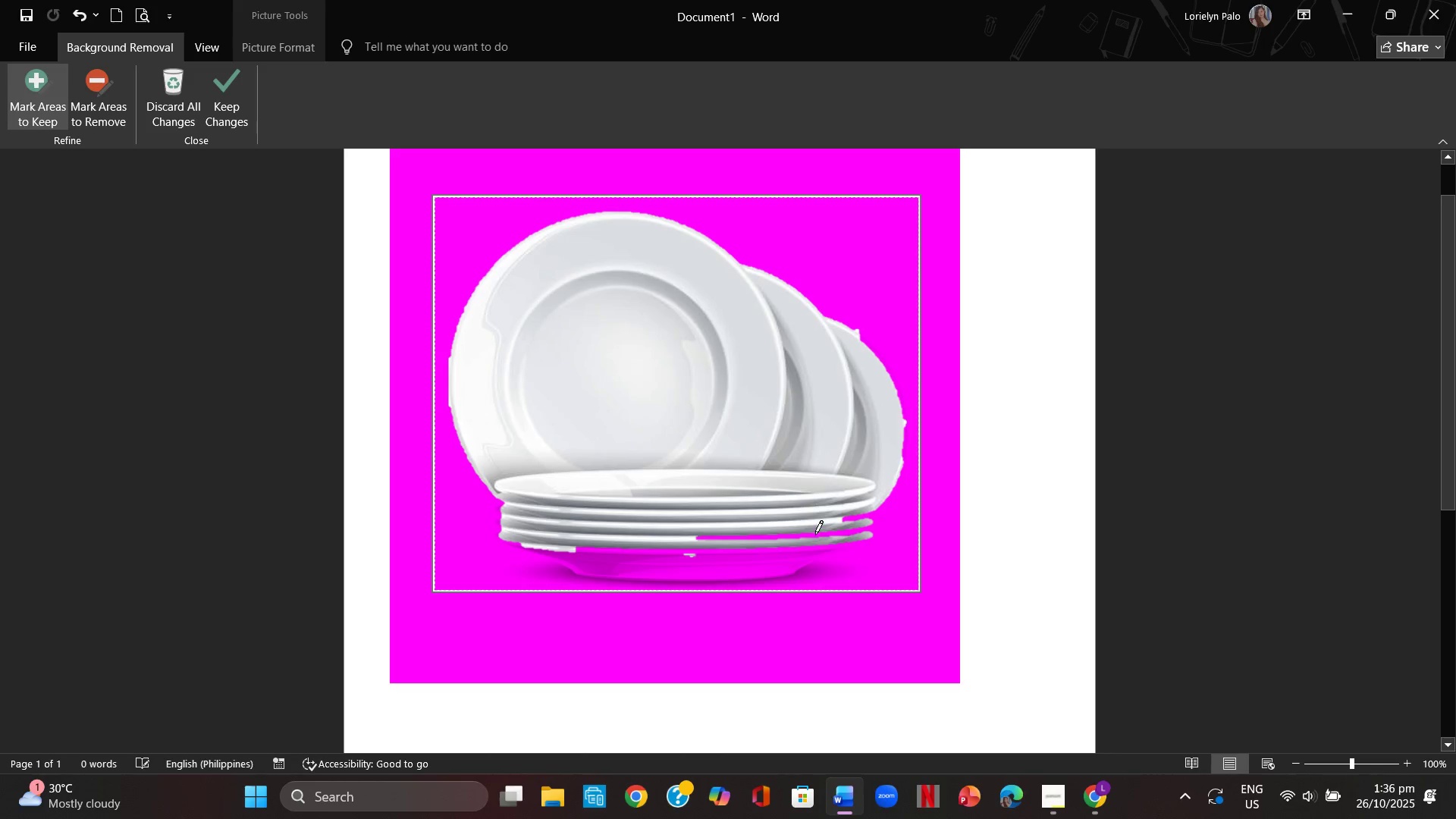 
left_click([815, 535])
 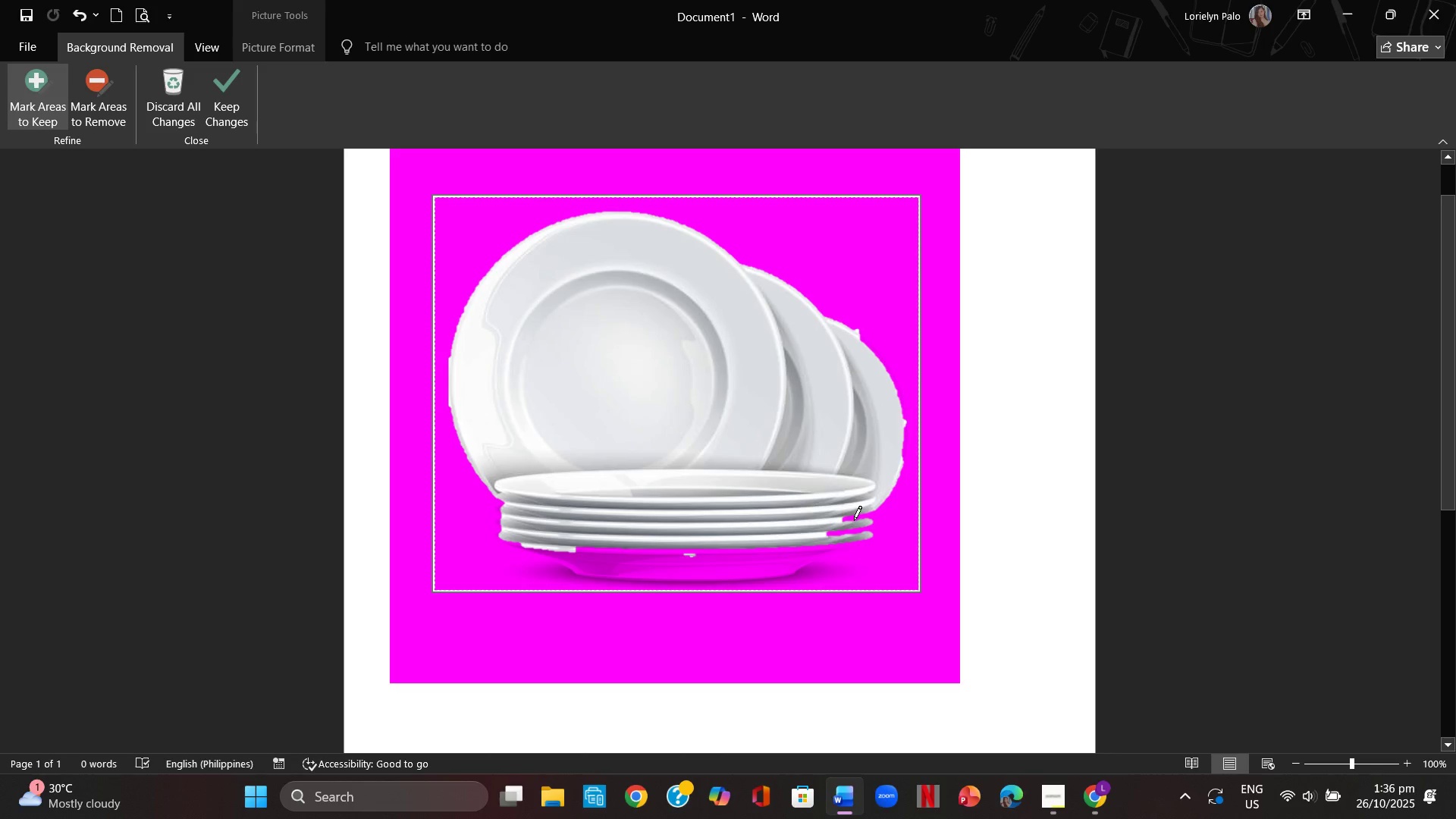 
left_click([854, 520])
 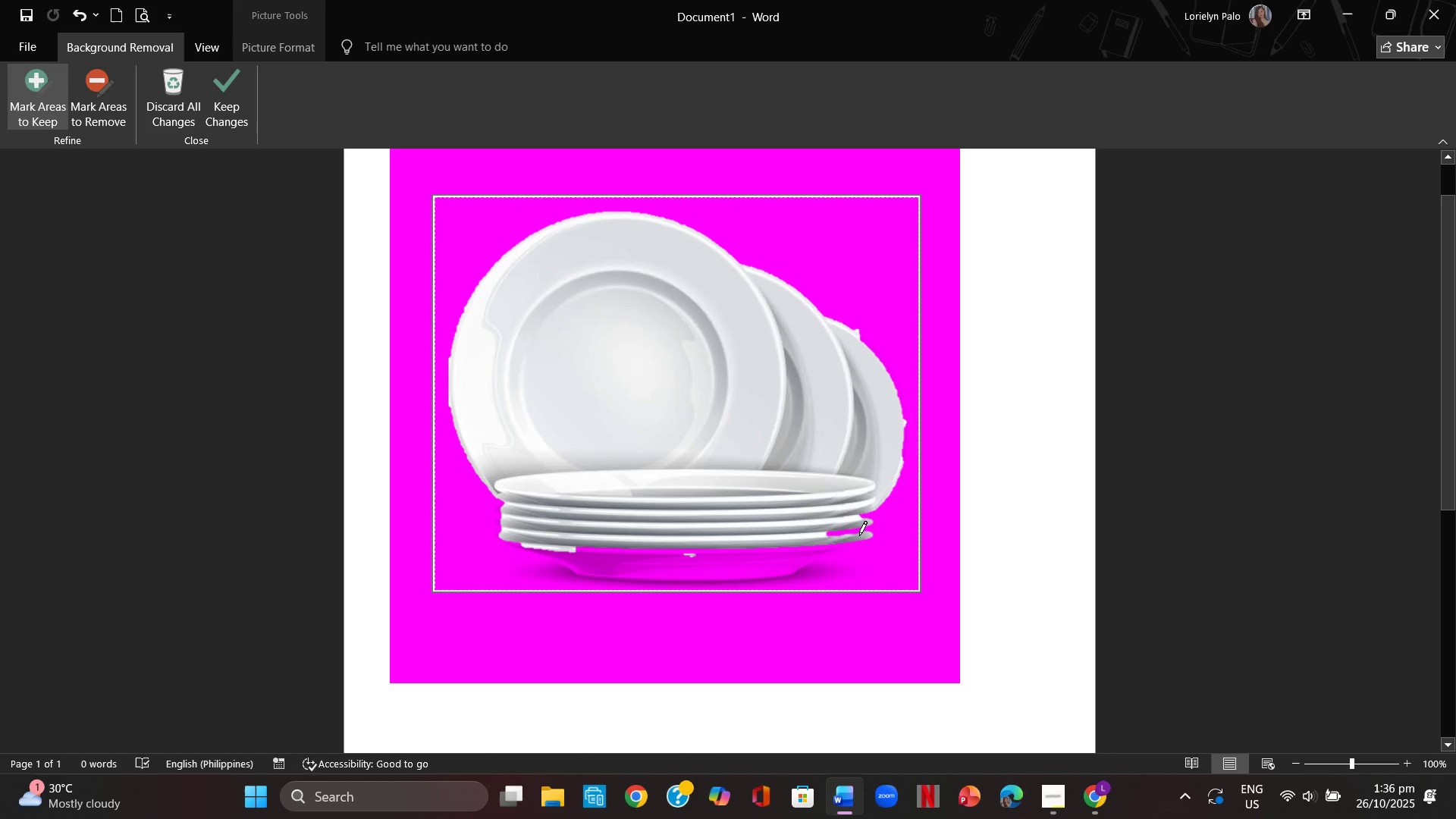 
left_click([859, 535])
 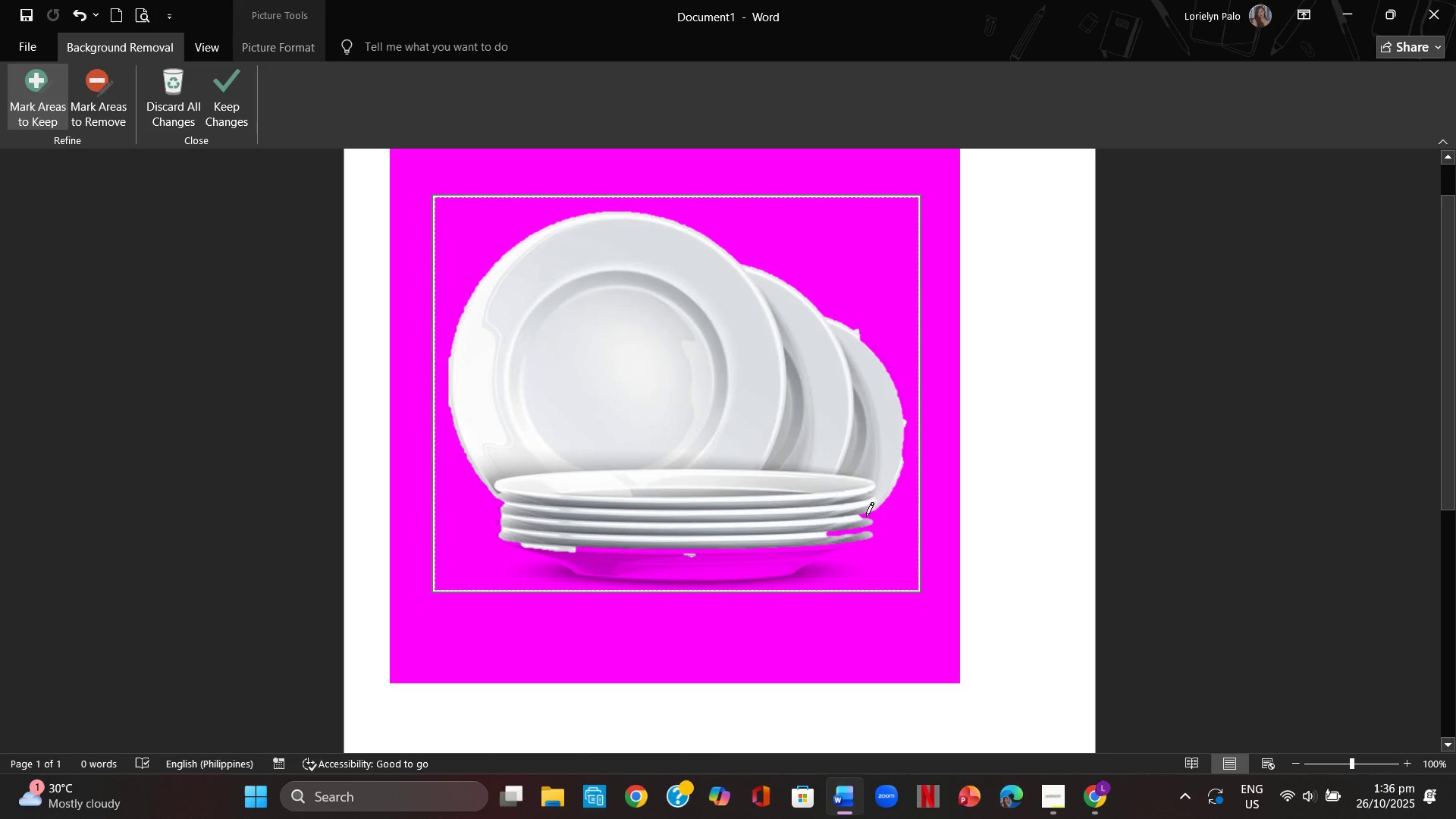 
left_click([866, 516])
 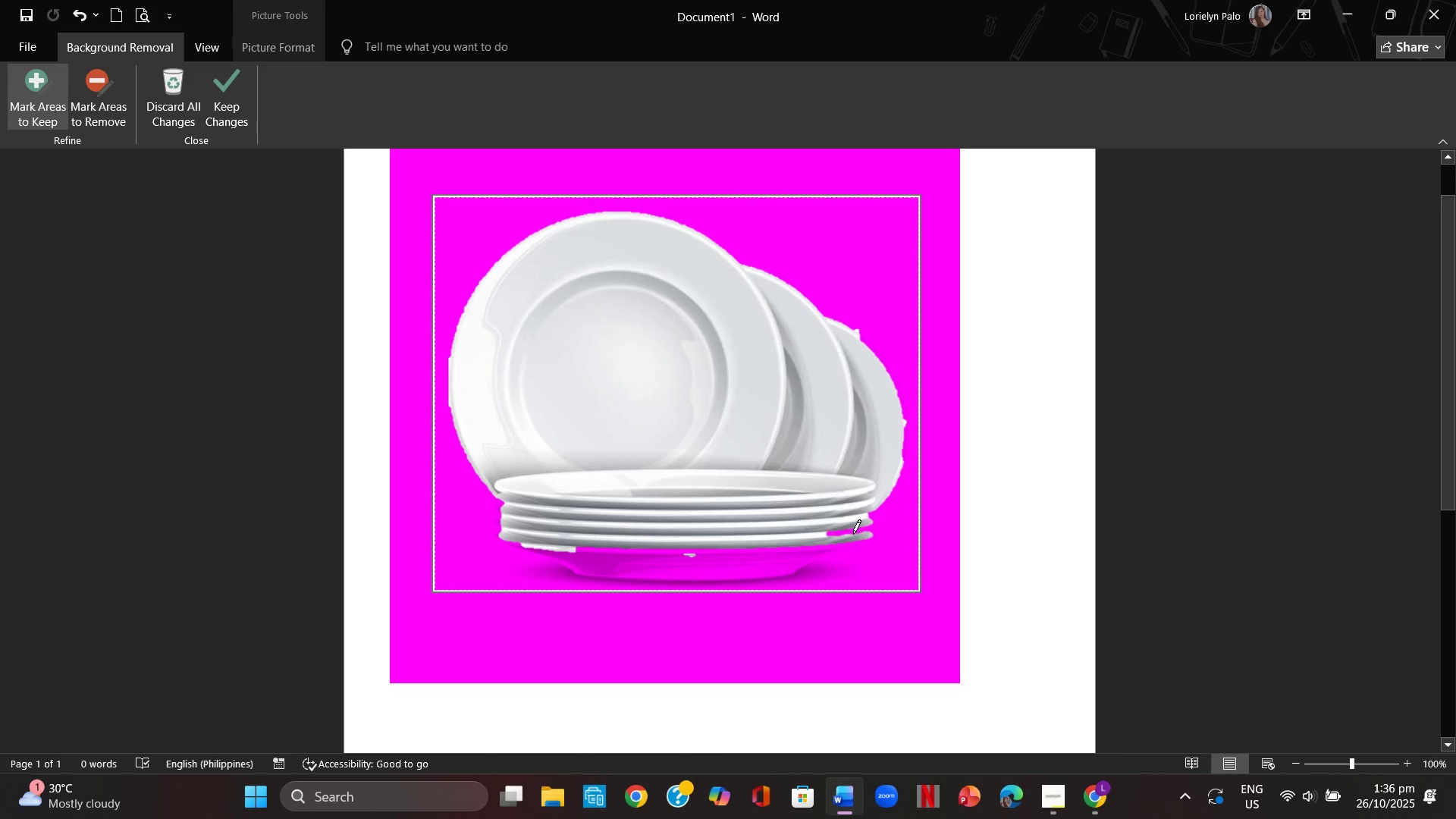 
left_click([853, 534])
 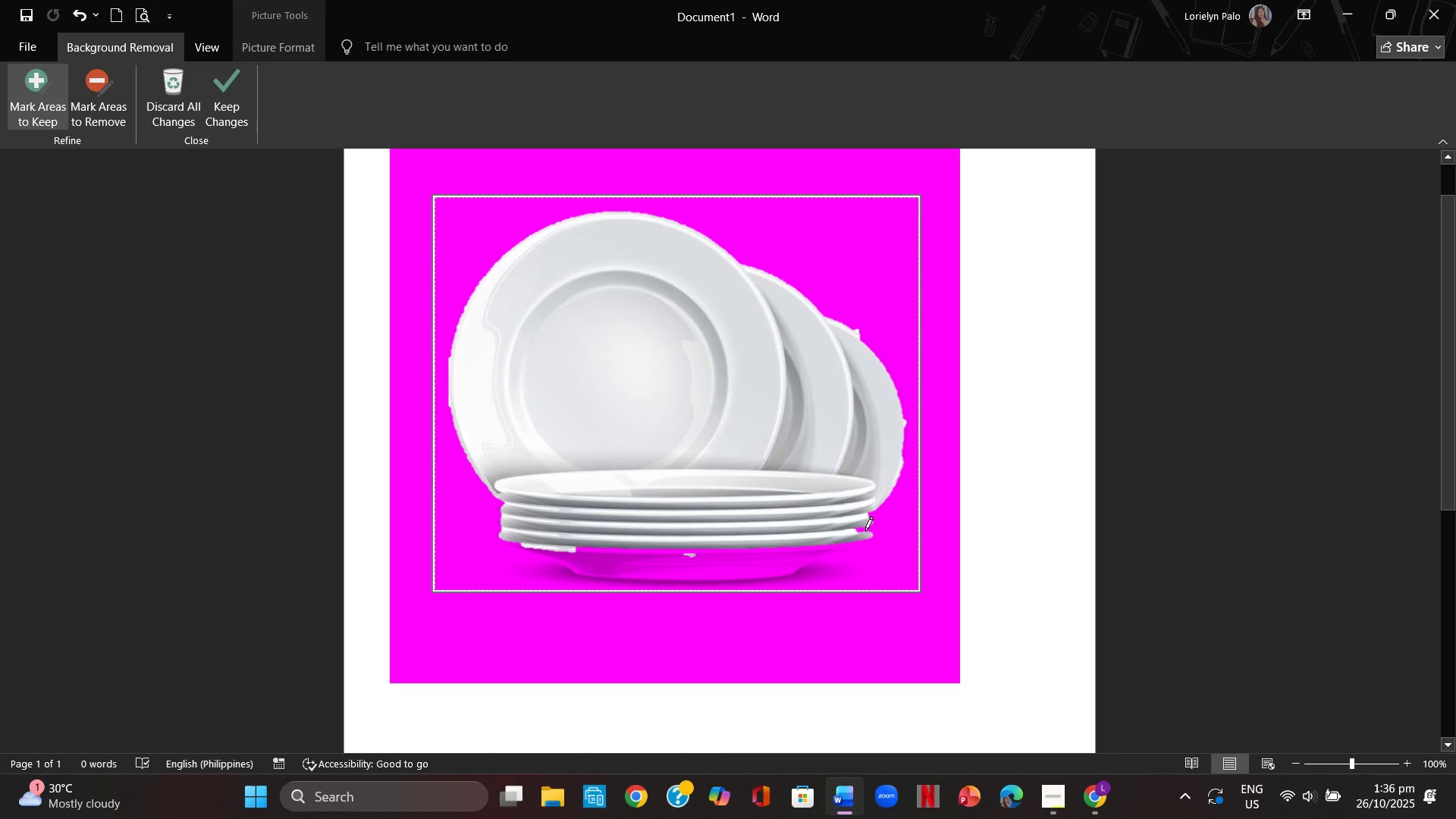 
left_click([865, 531])
 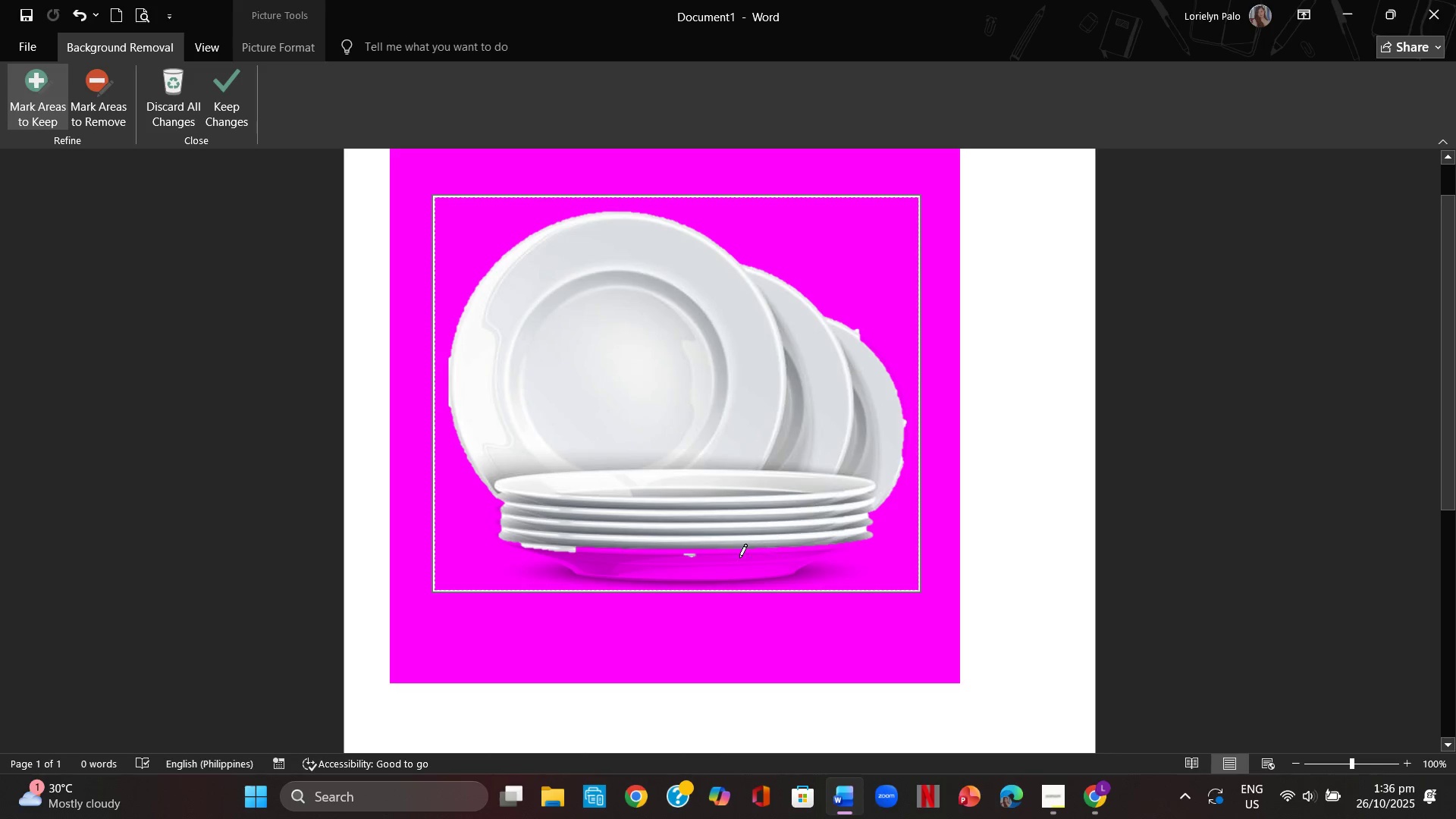 
left_click_drag(start_coordinate=[730, 548], to_coordinate=[740, 570])
 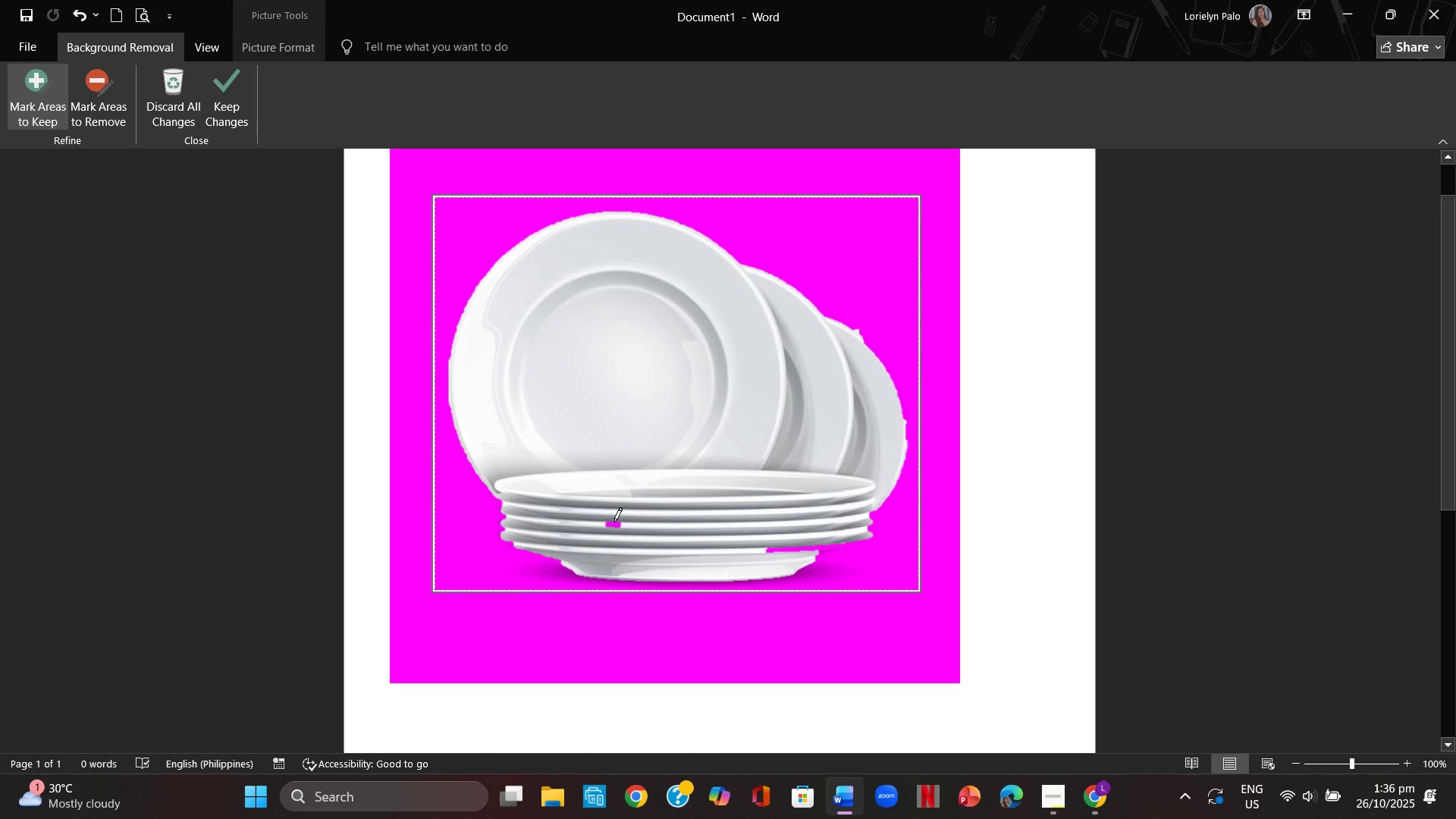 
left_click([614, 526])
 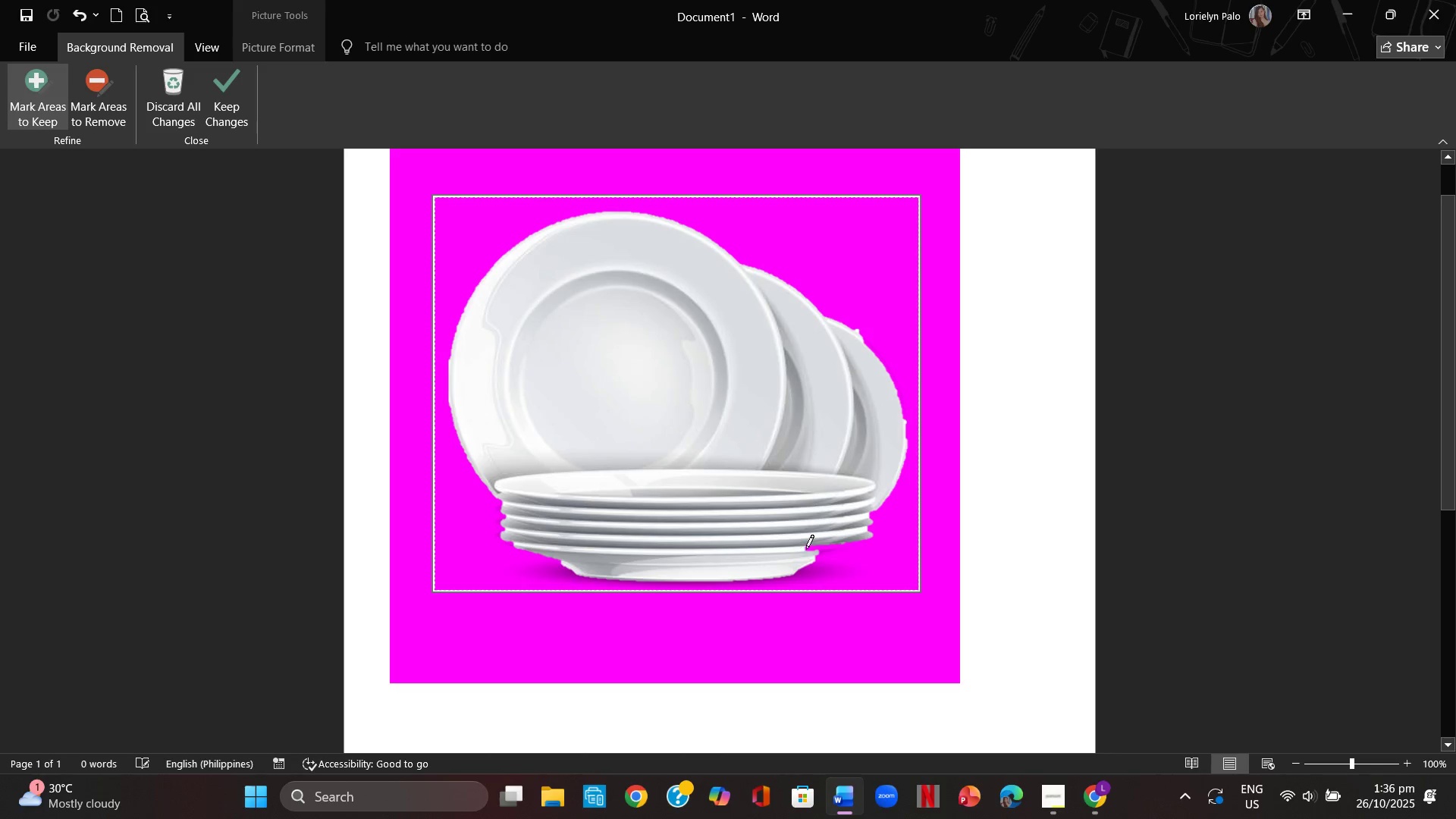 
left_click([811, 548])
 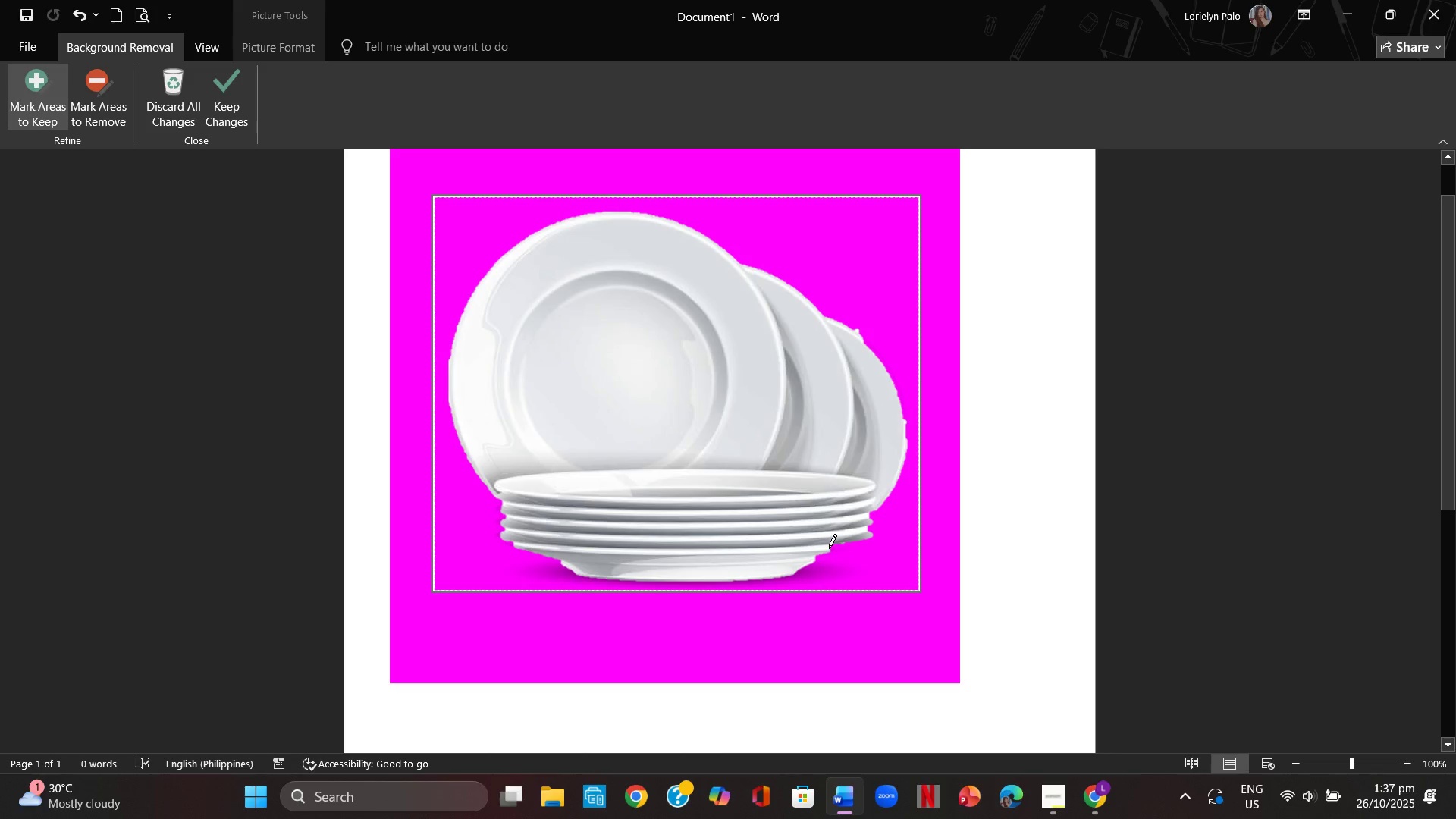 
left_click([829, 548])
 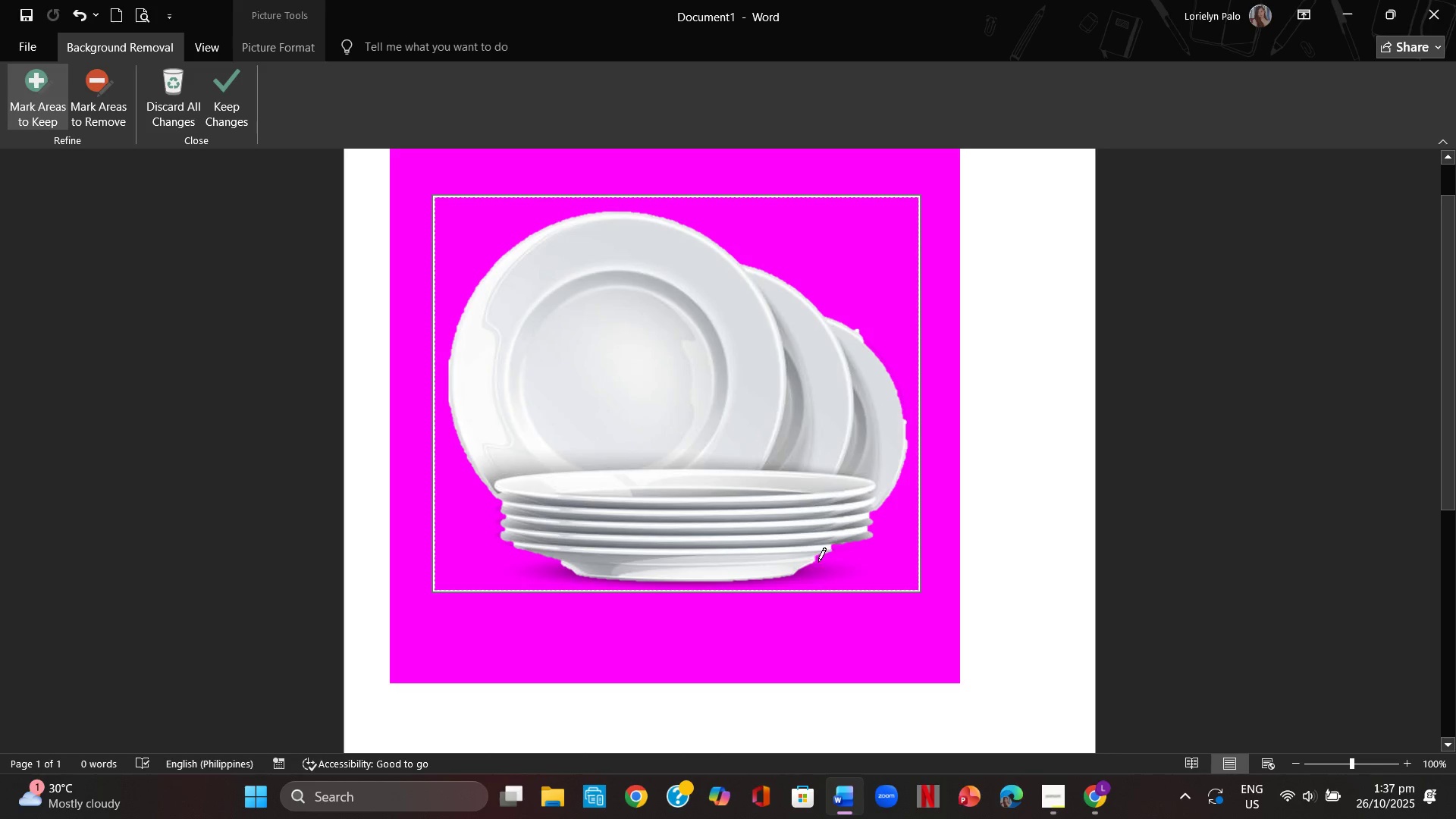 
left_click([818, 562])
 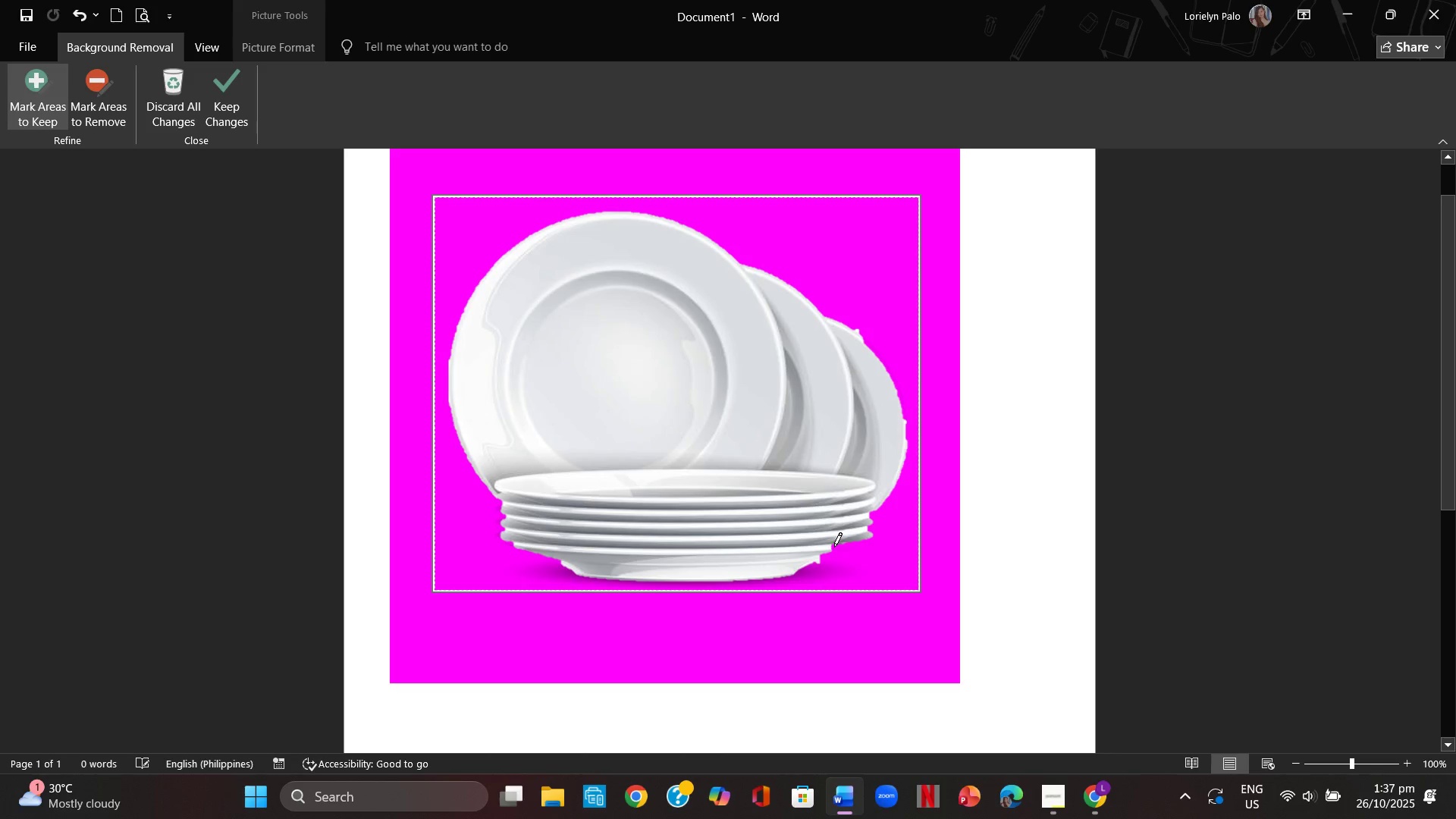 
left_click([834, 547])
 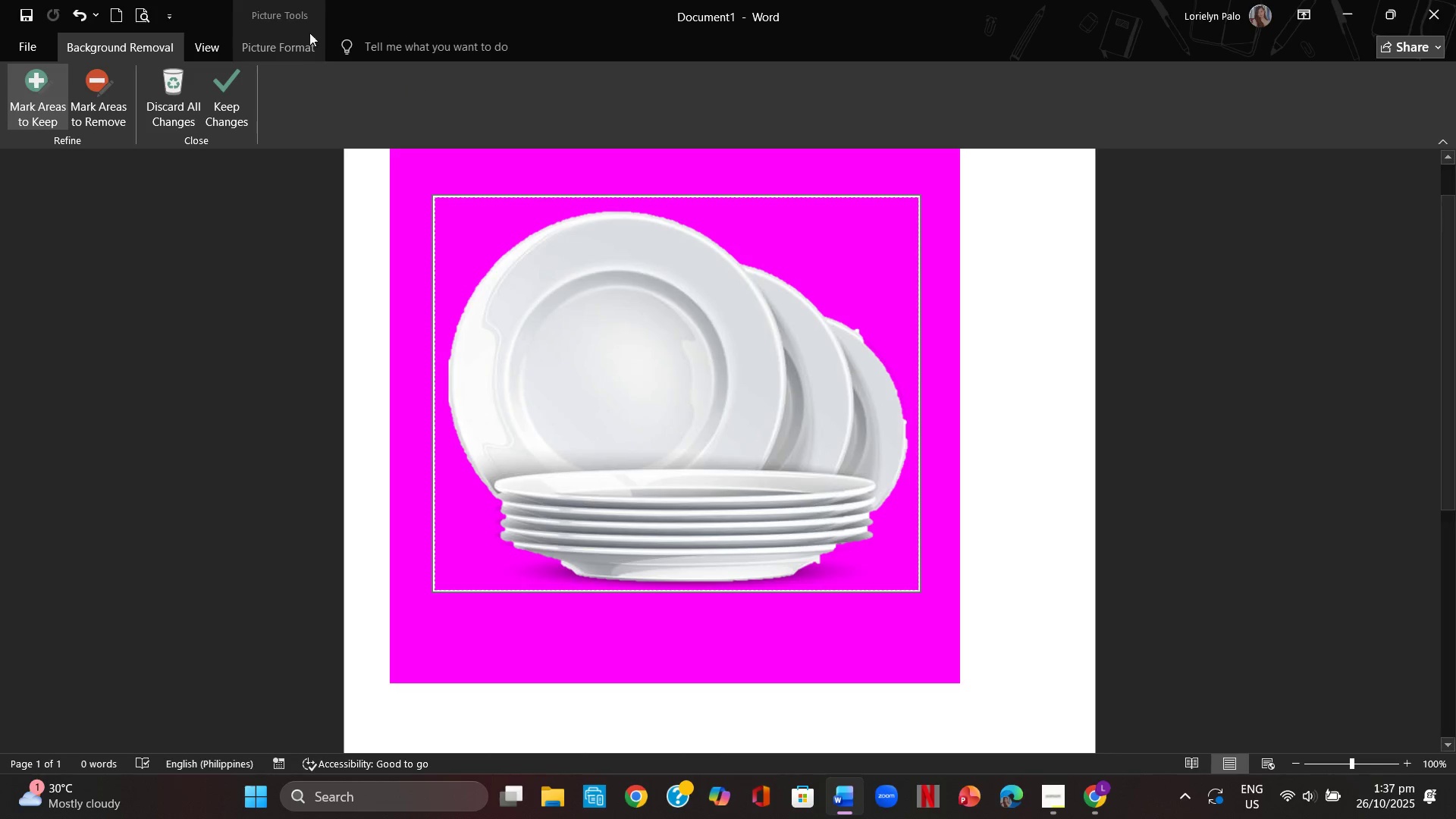 
left_click([234, 71])
 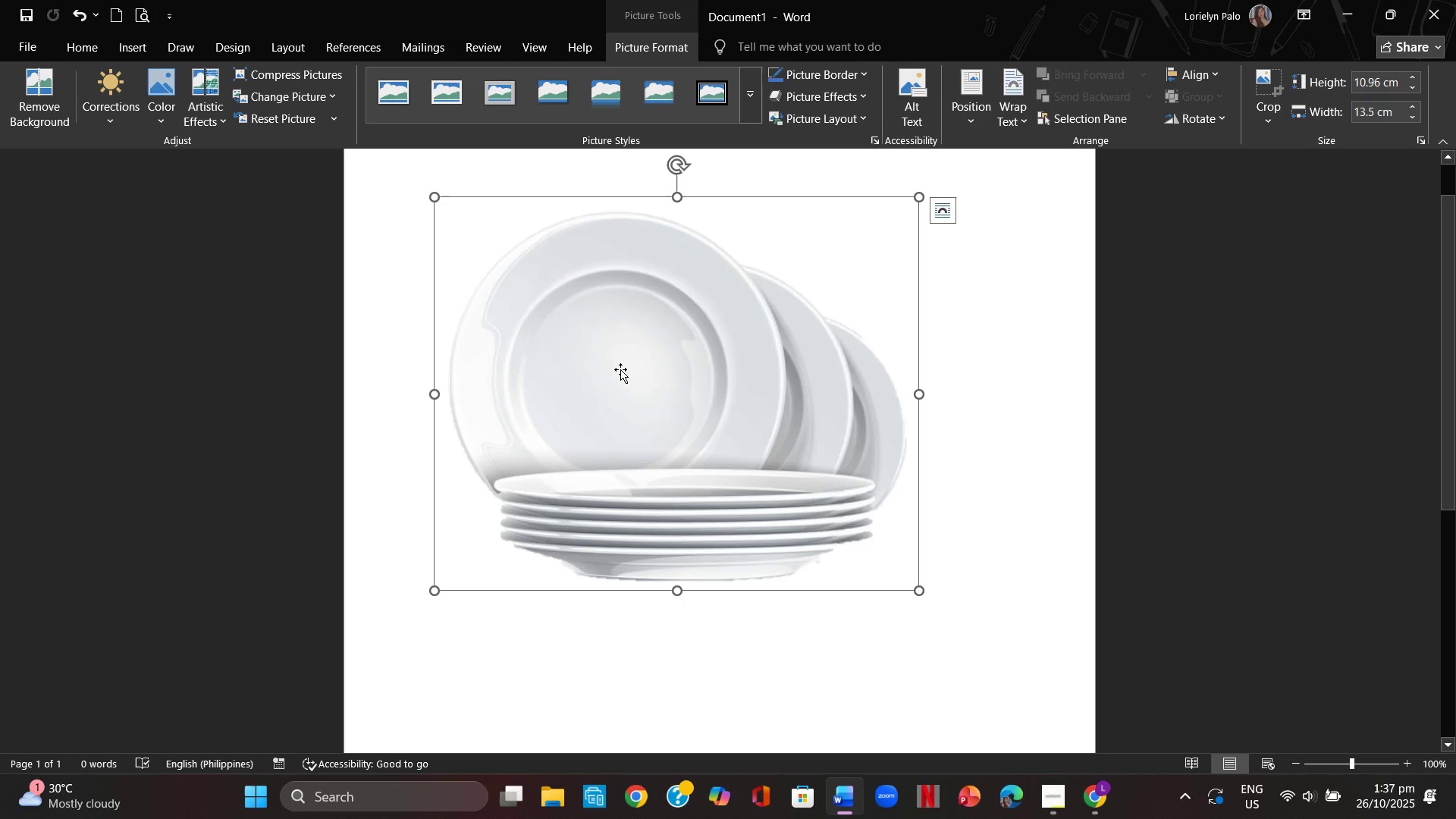 
left_click([620, 369])
 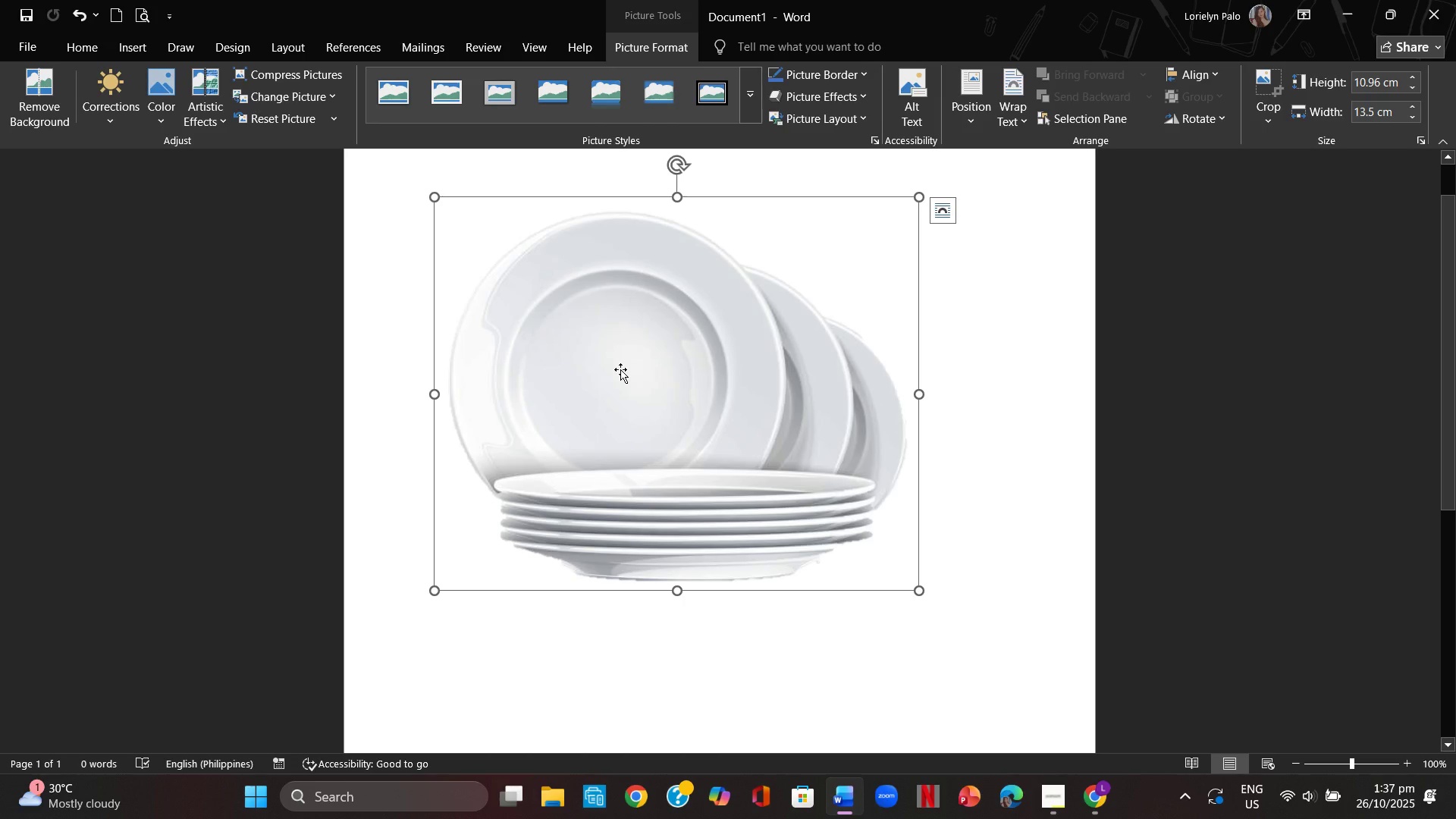 
key(Control+C)